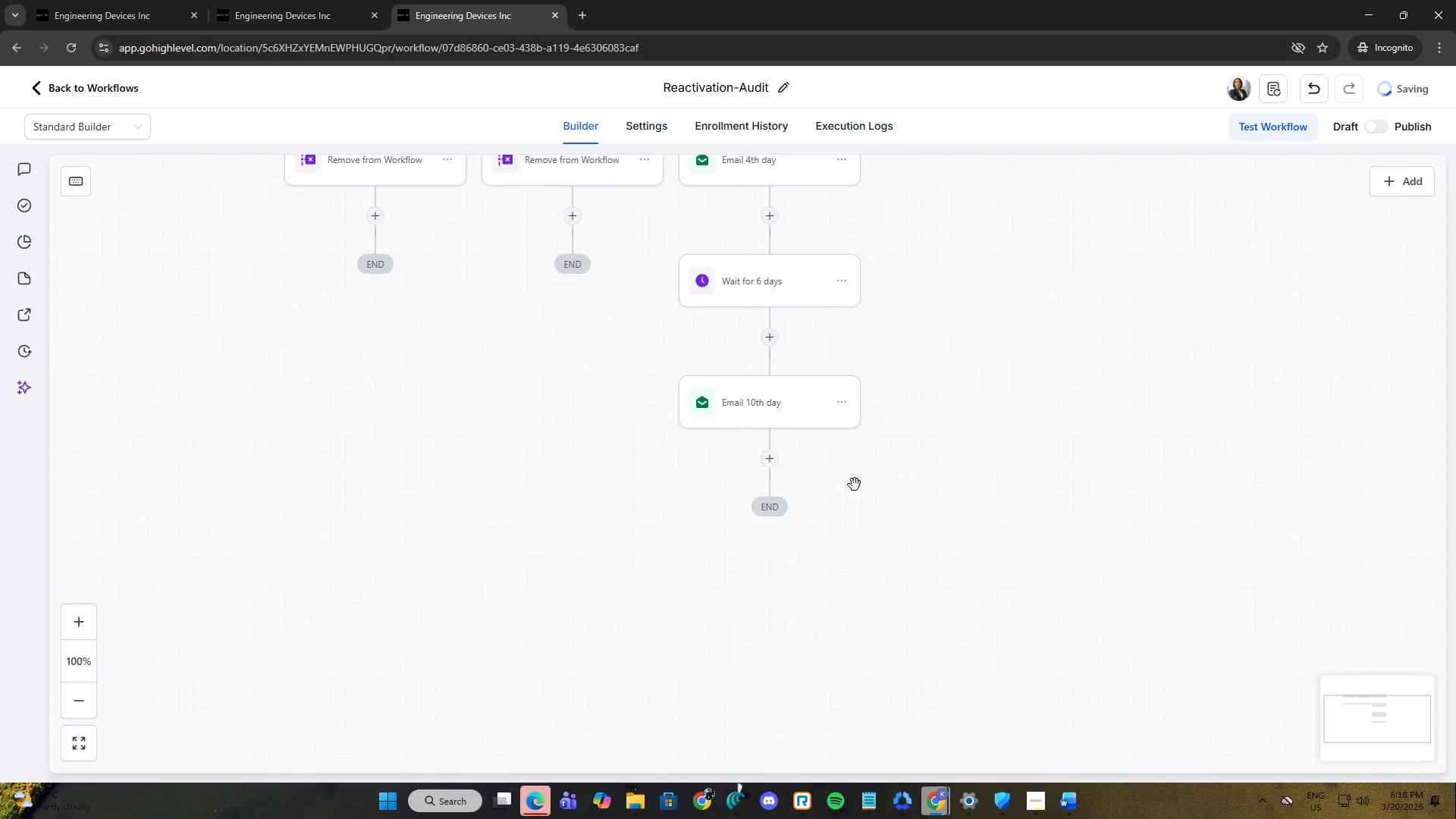 
scroll: coordinate [576, 475], scroll_direction: up, amount: 8.0
 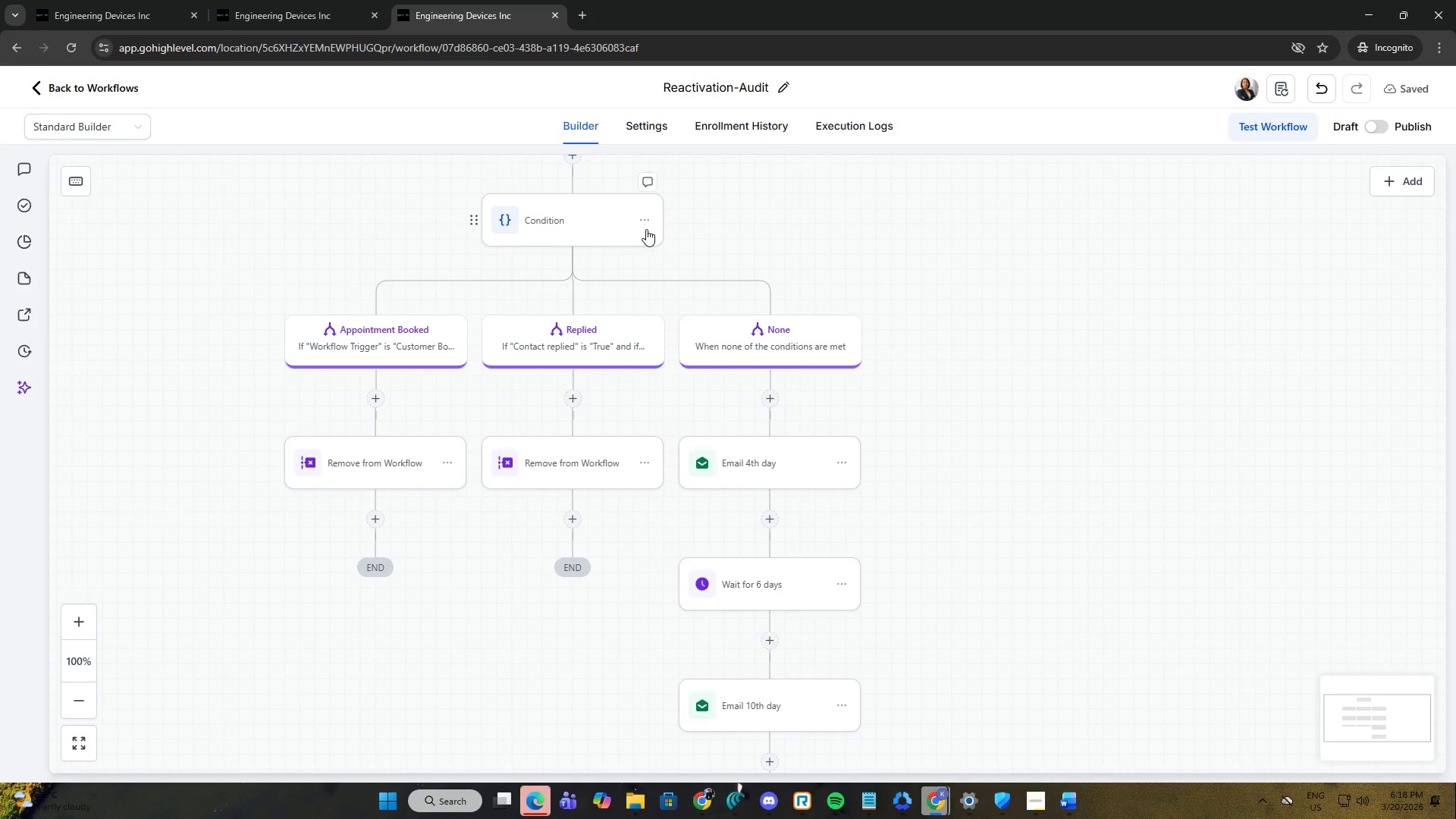 
left_click([648, 227])
 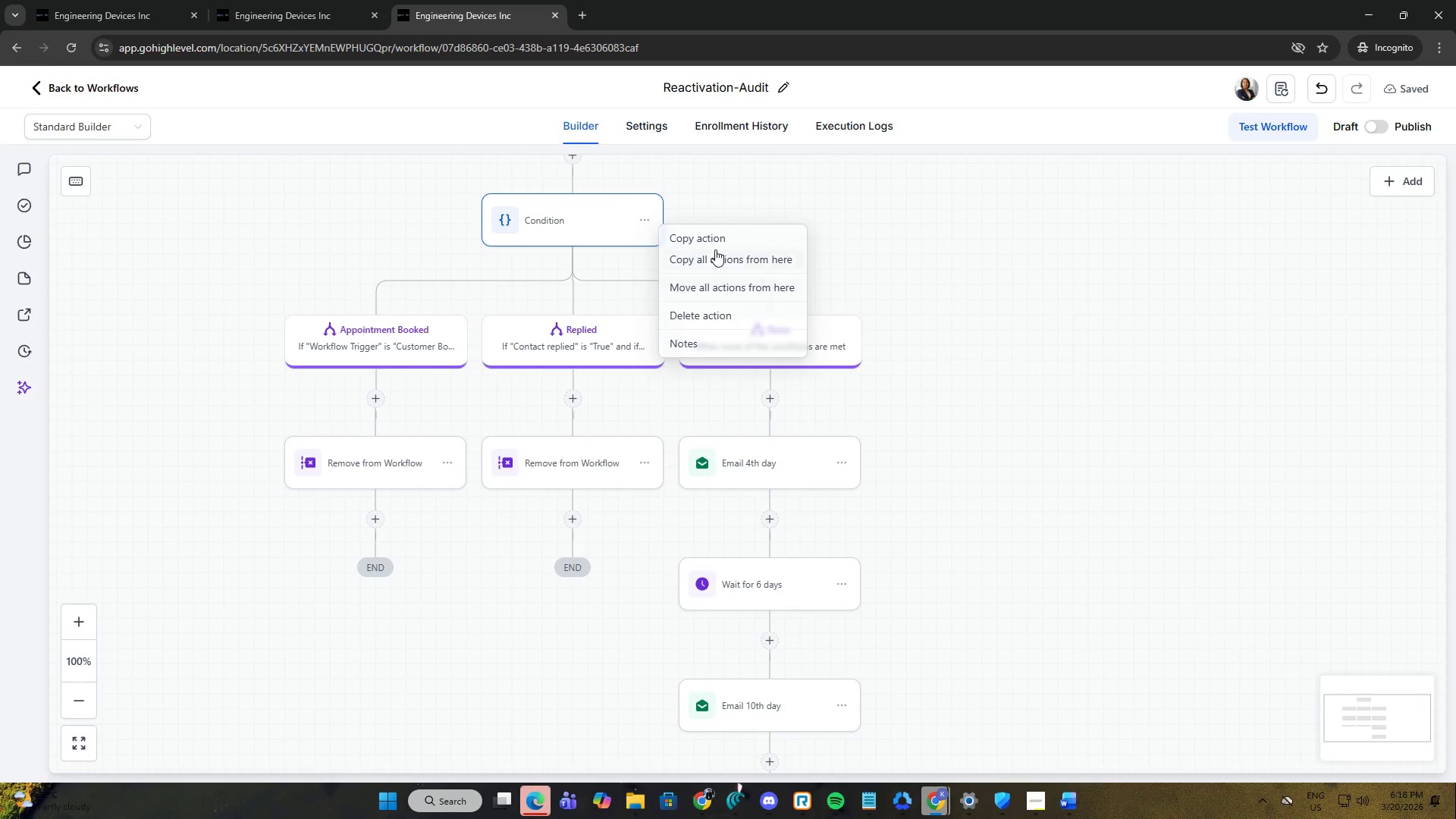 
left_click([721, 243])
 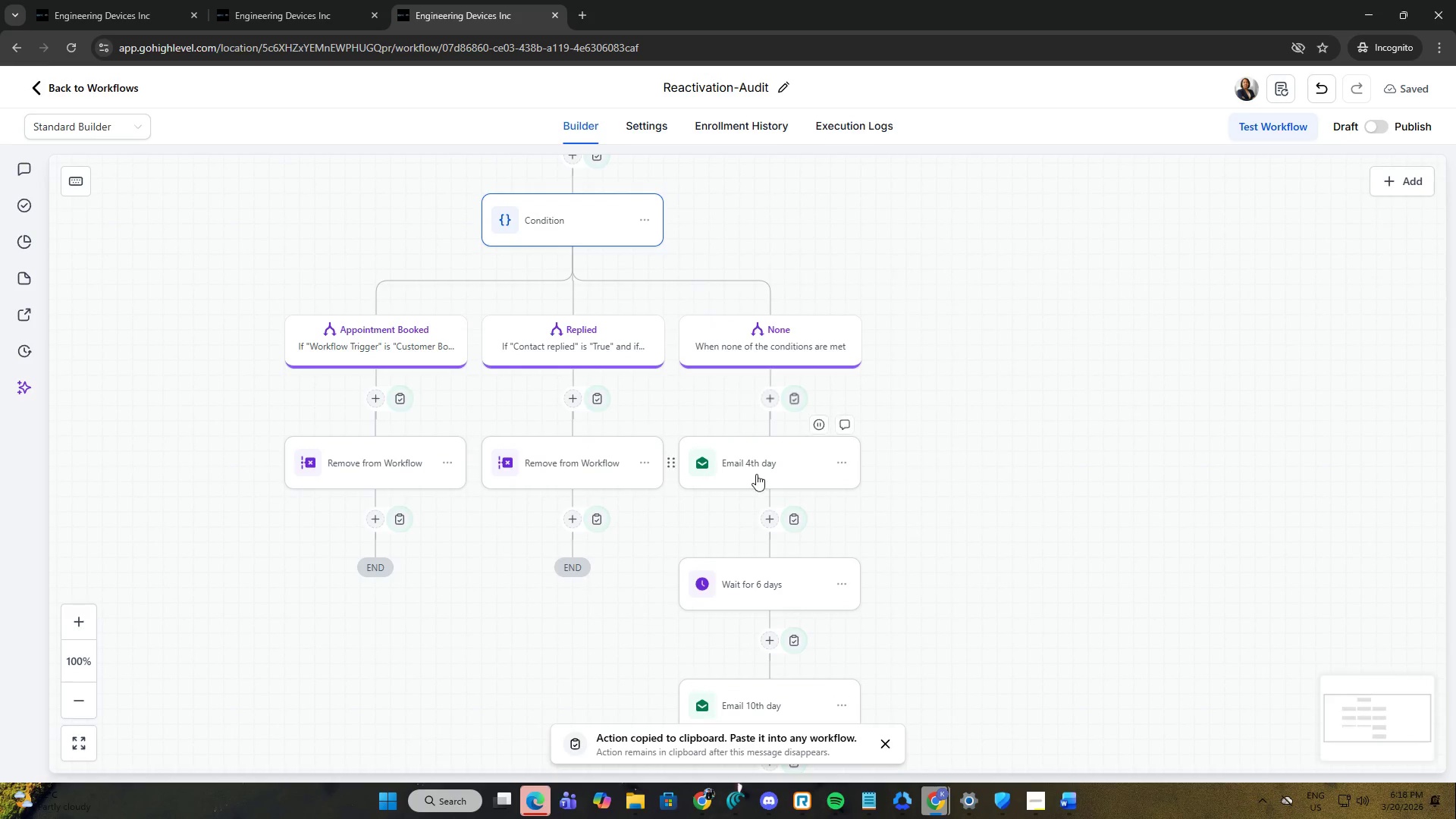 
scroll: coordinate [751, 530], scroll_direction: down, amount: 3.0
 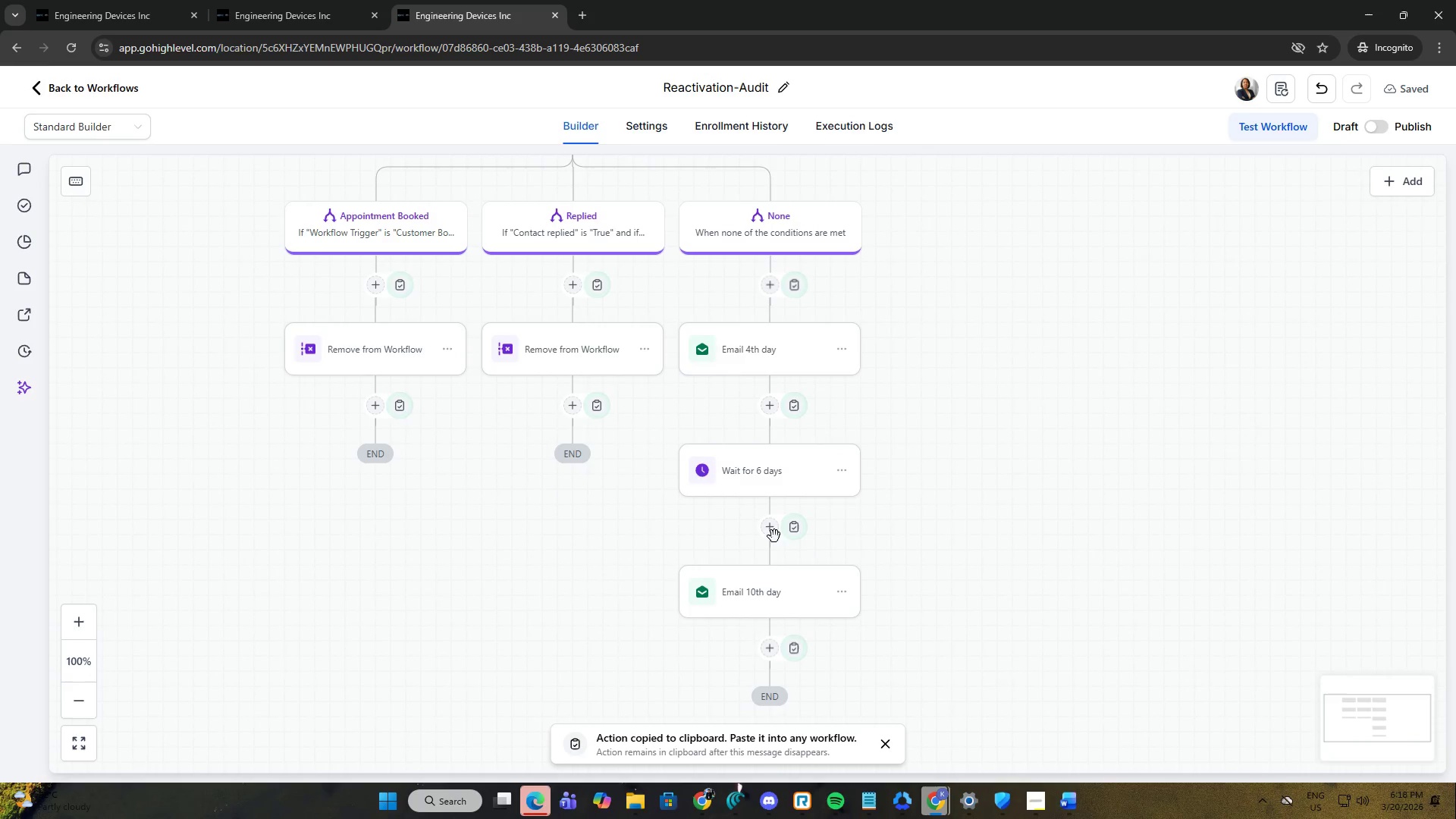 
left_click([794, 524])
 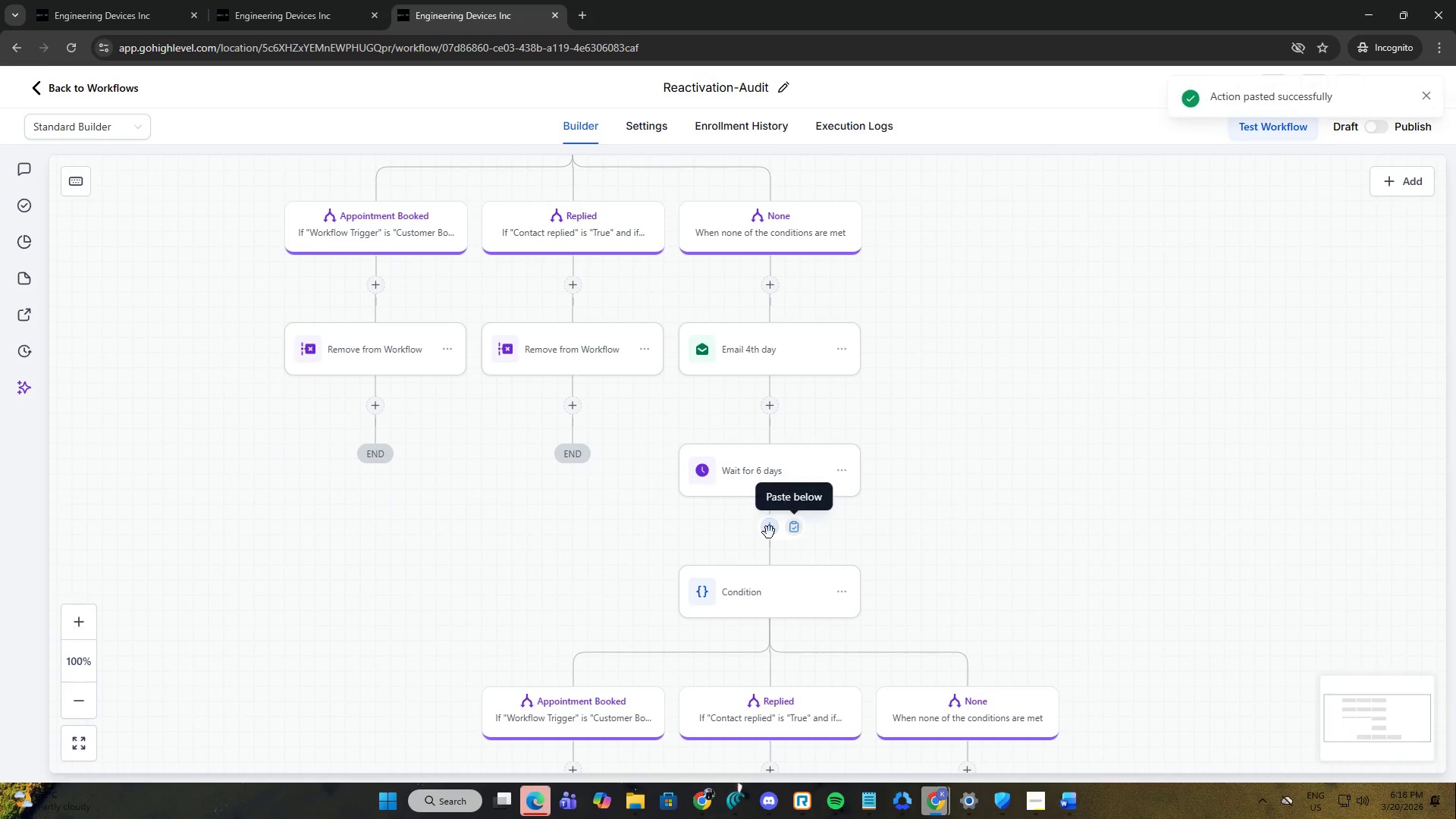 
scroll: coordinate [638, 551], scroll_direction: down, amount: 7.0
 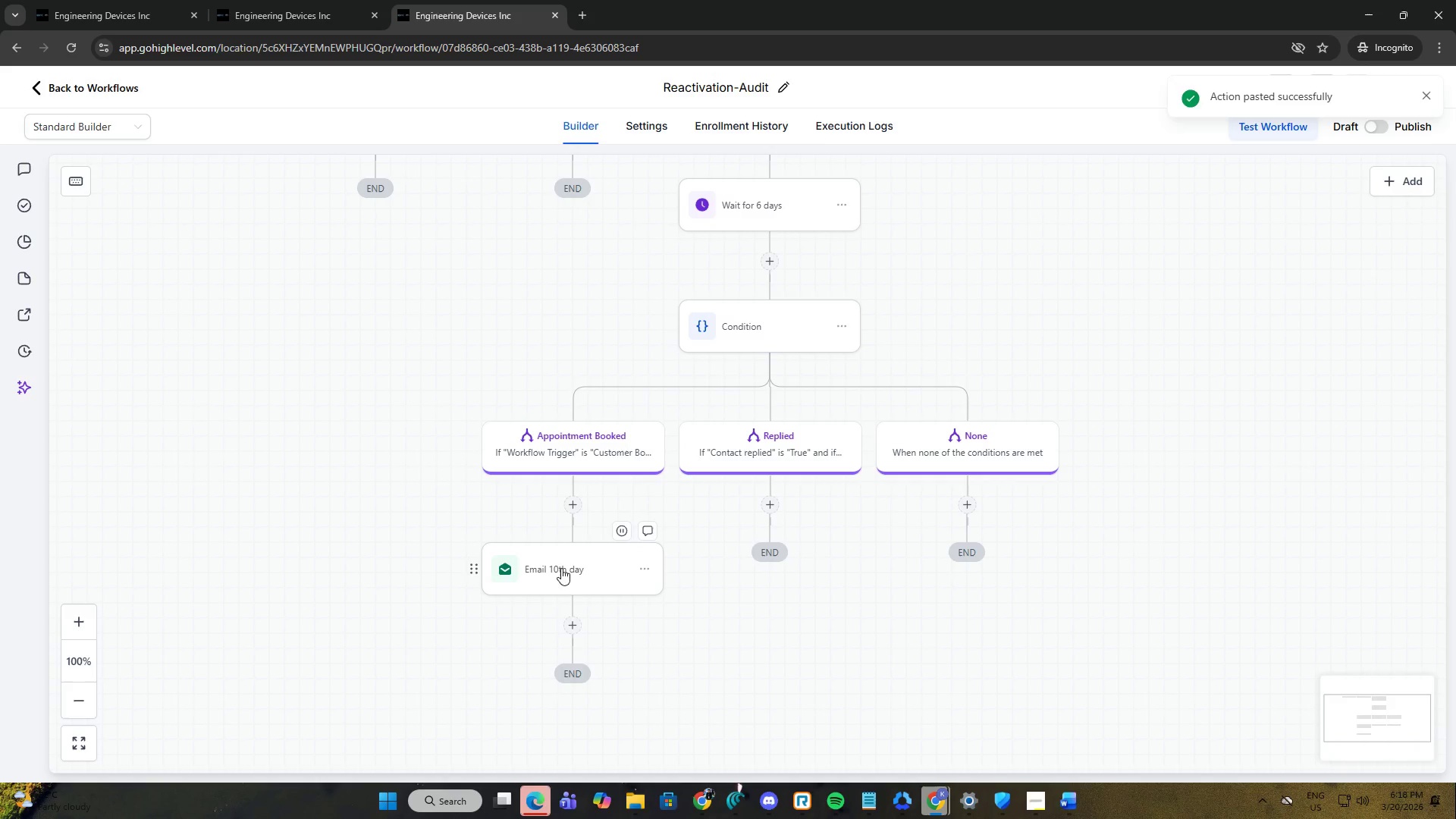 
left_click_drag(start_coordinate=[557, 572], to_coordinate=[994, 526])
 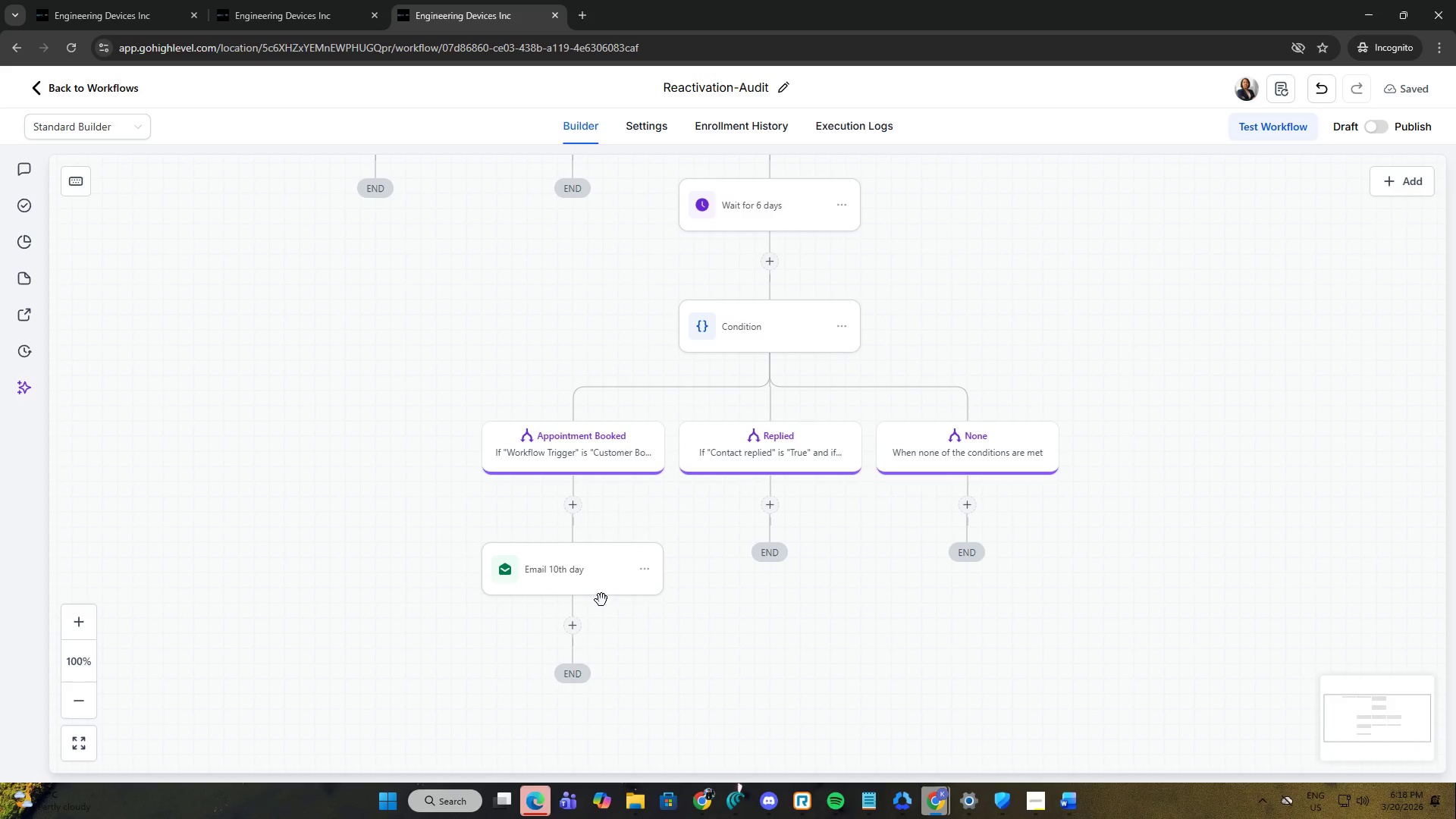 
left_click_drag(start_coordinate=[592, 576], to_coordinate=[978, 516])
 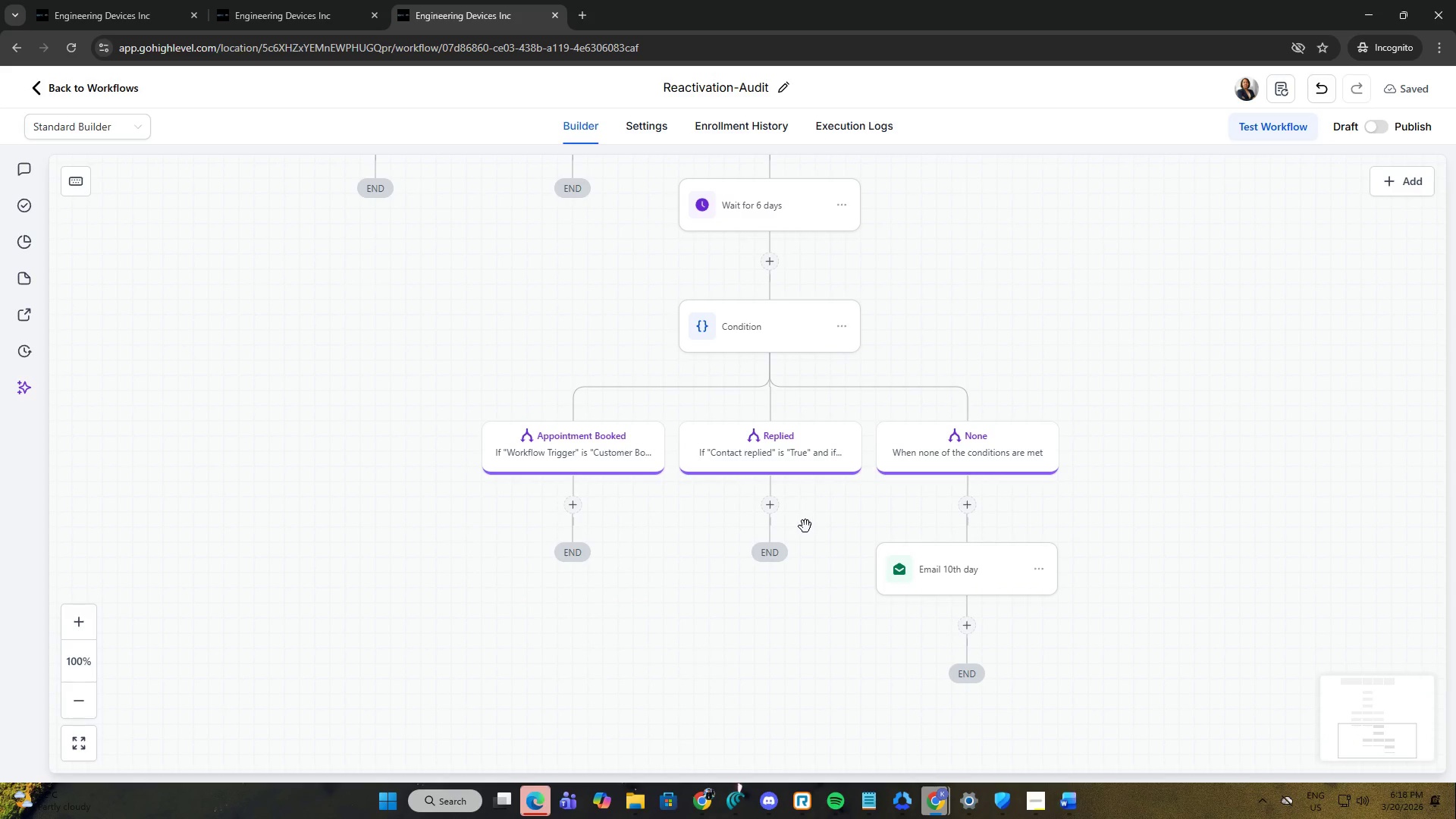 
scroll: coordinate [602, 513], scroll_direction: up, amount: 6.0
 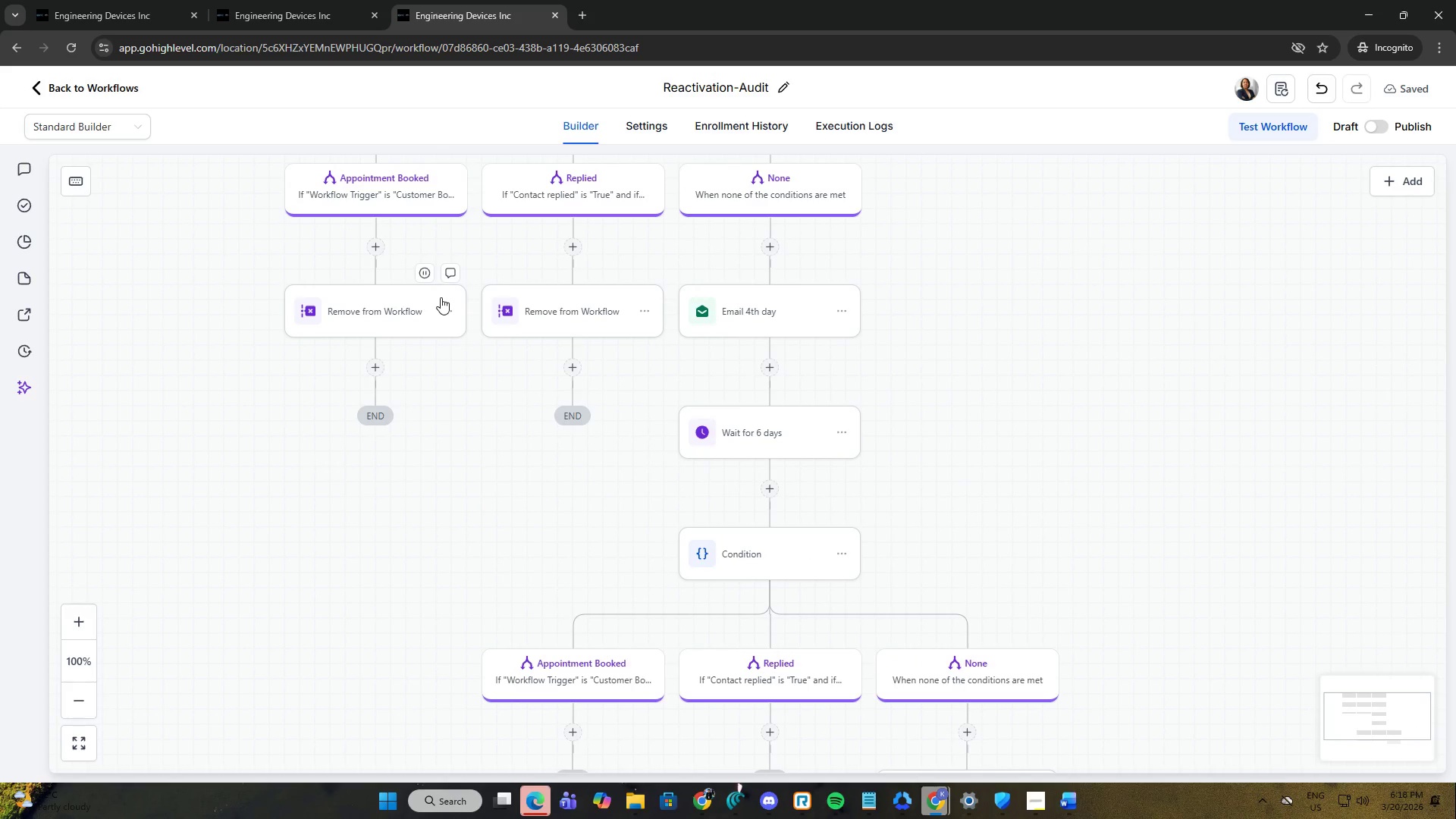 
left_click([450, 312])
 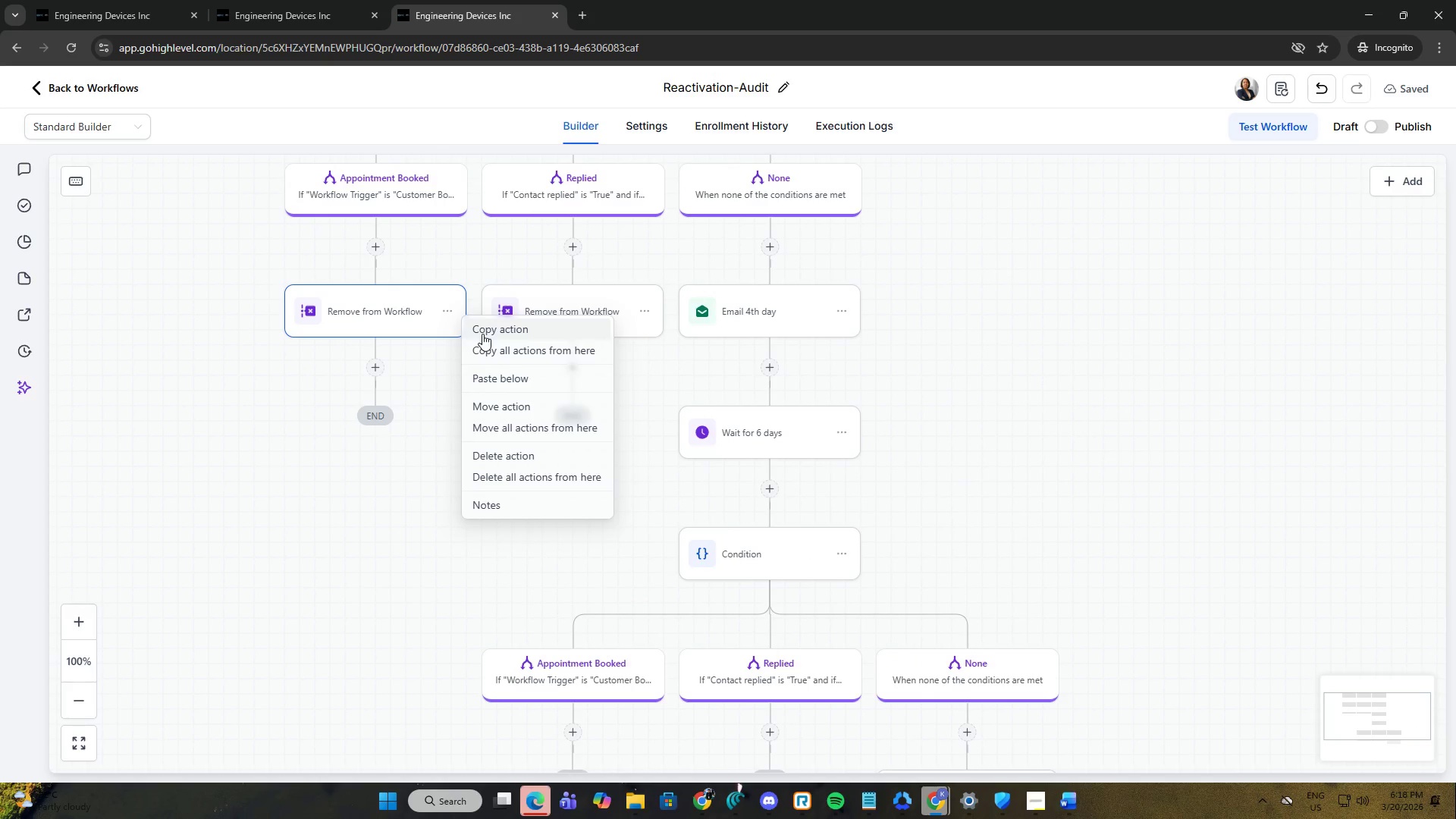 
left_click([493, 331])
 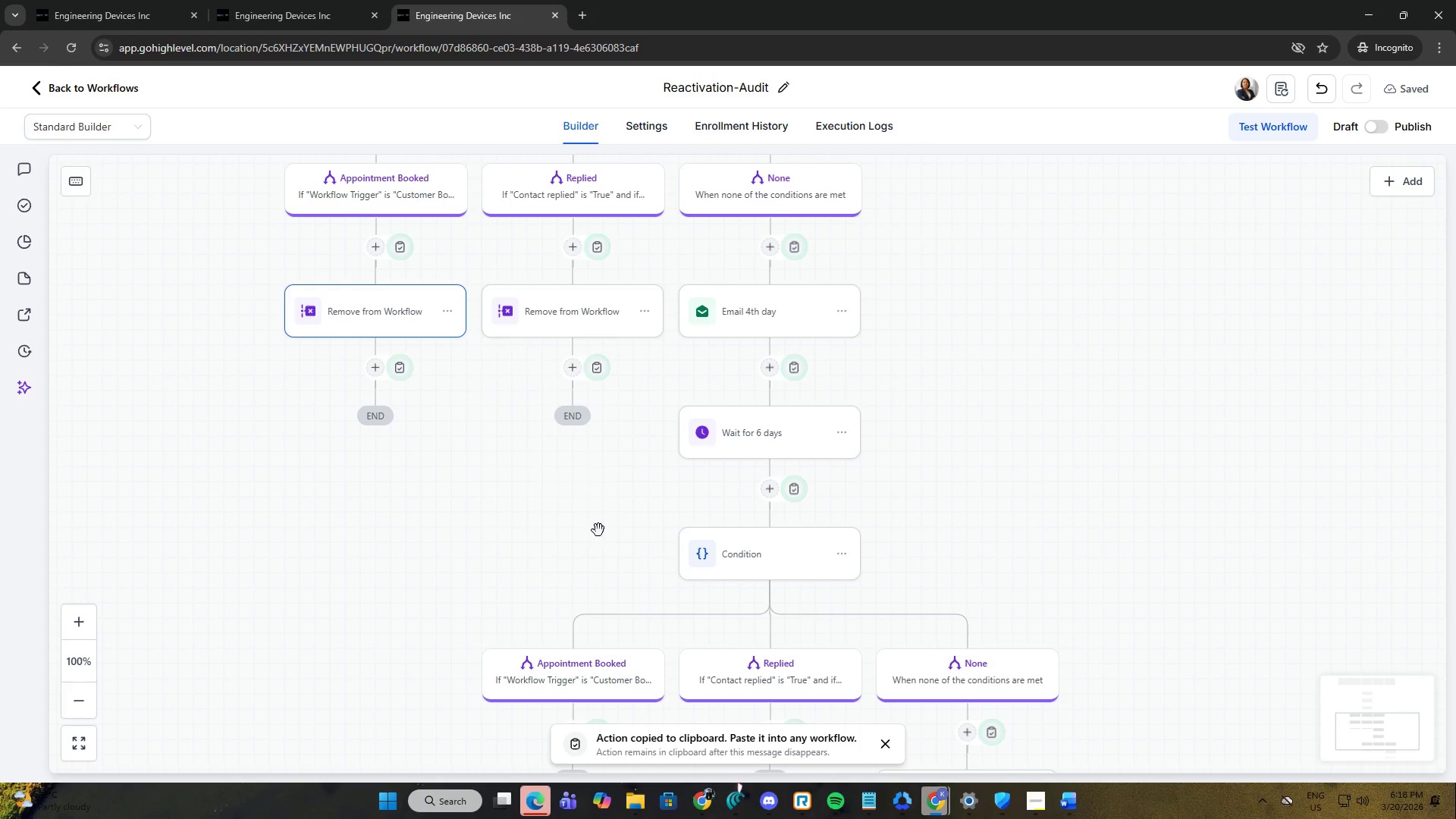 
scroll: coordinate [601, 532], scroll_direction: down, amount: 3.0
 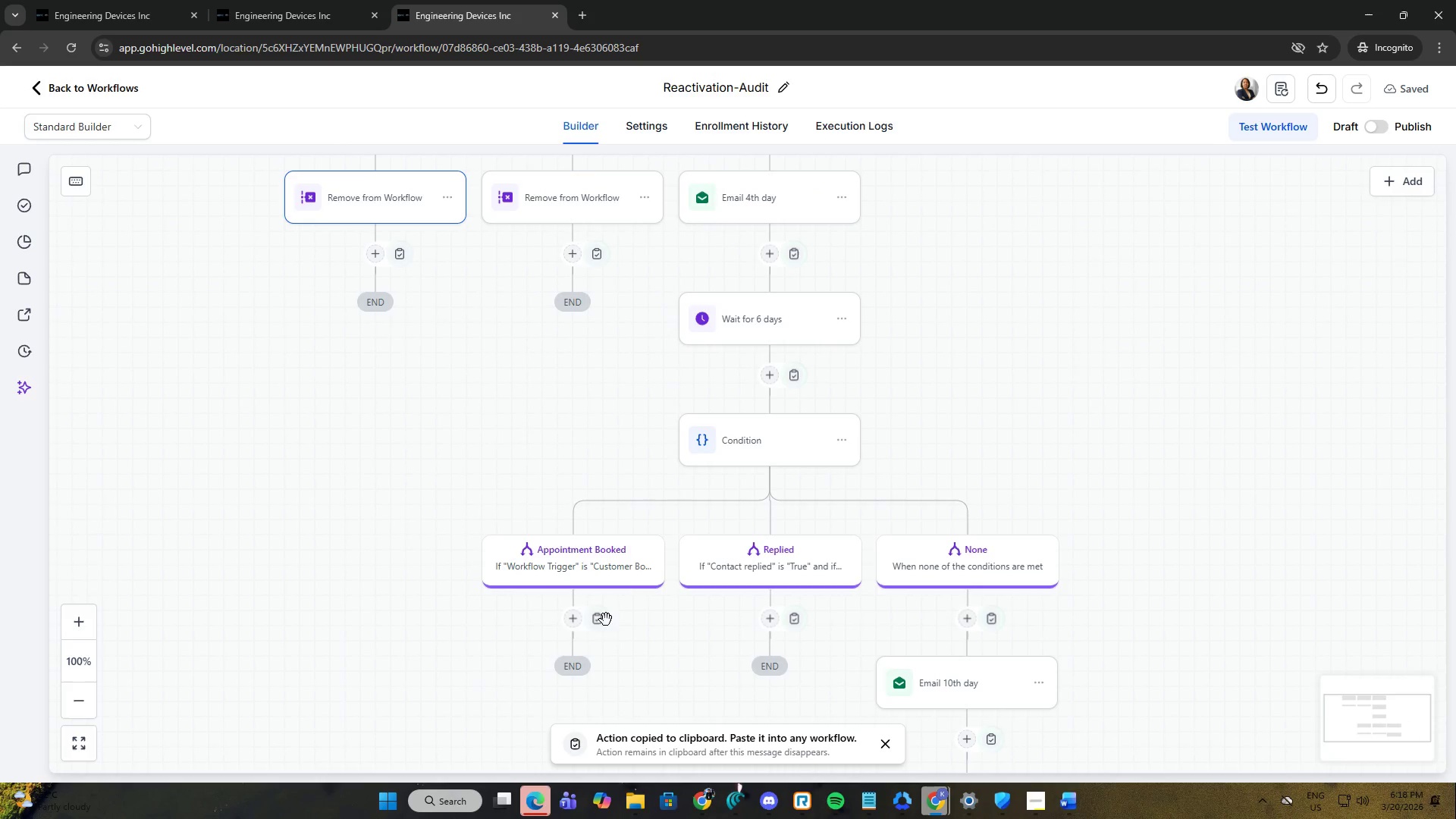 
left_click([602, 620])
 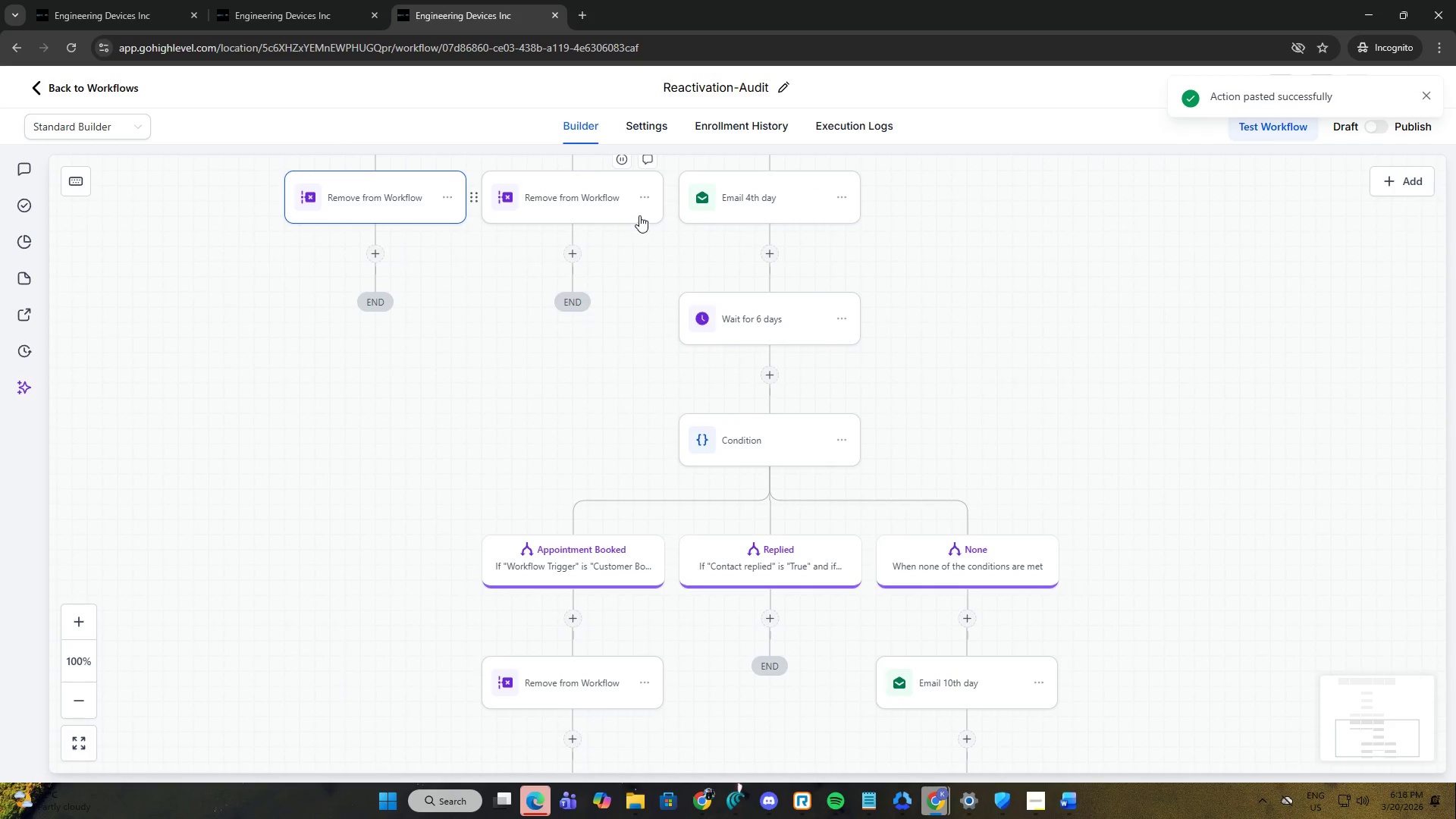 
left_click([649, 199])
 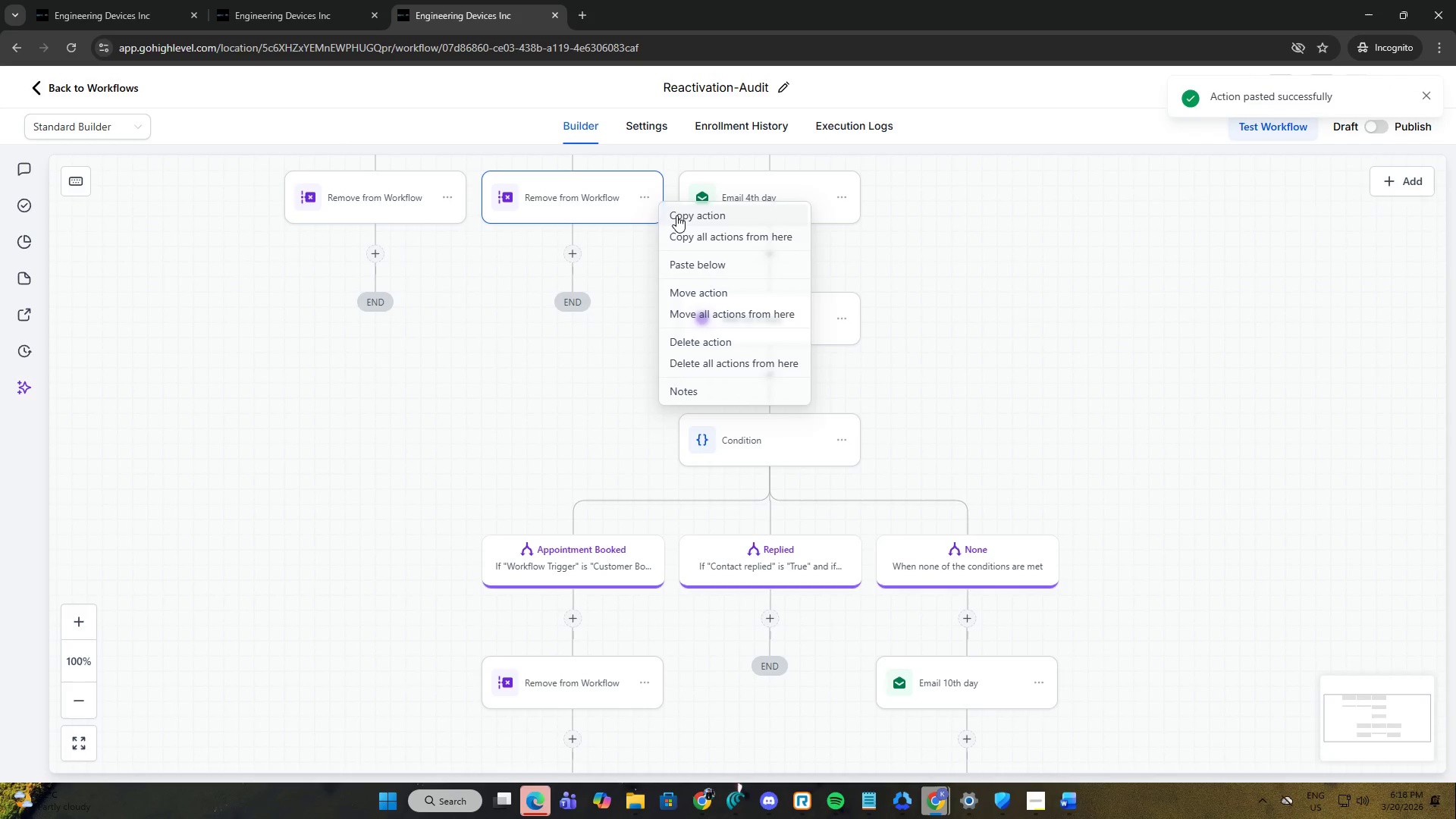 
left_click([676, 215])
 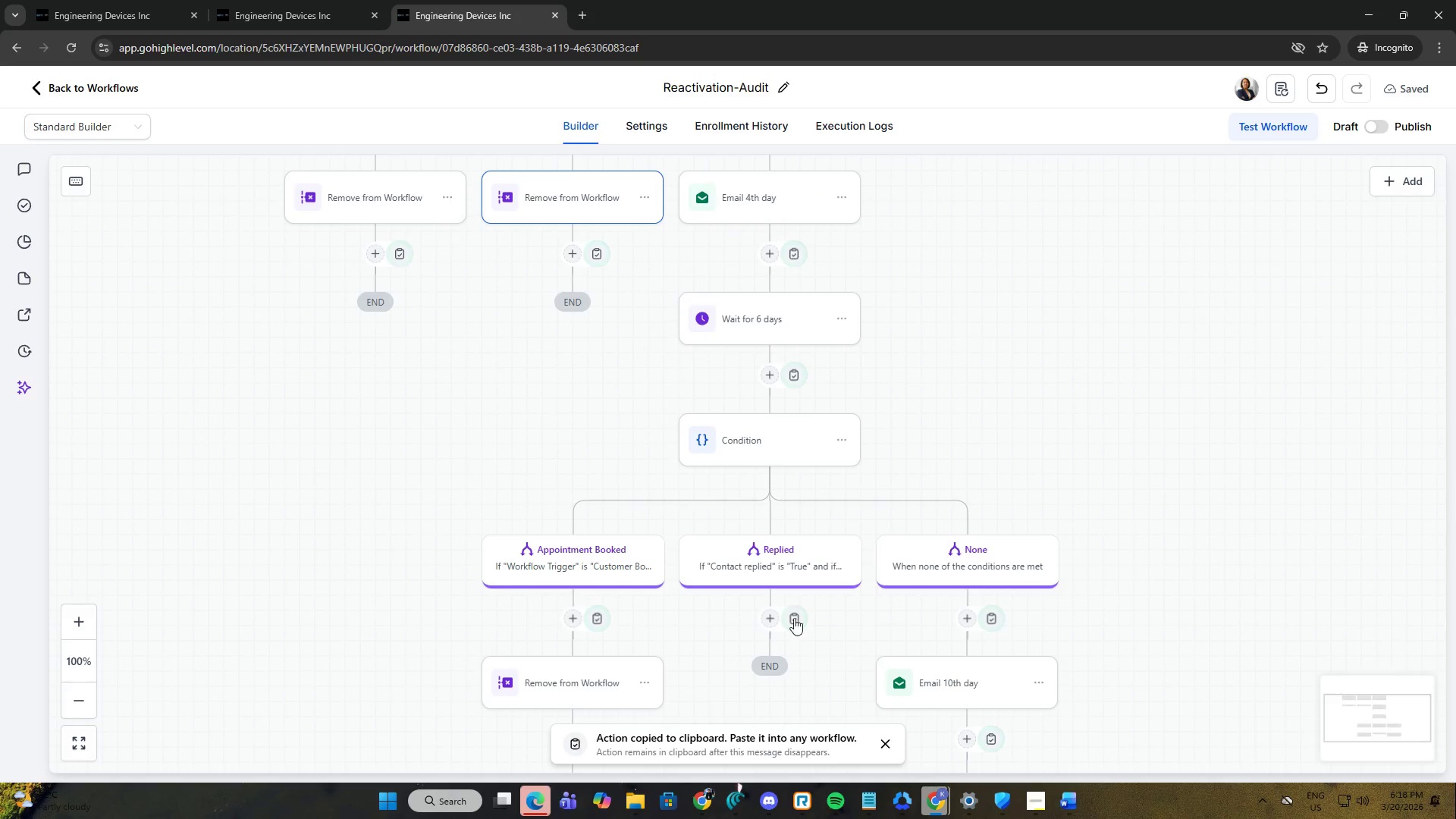 
left_click([795, 621])
 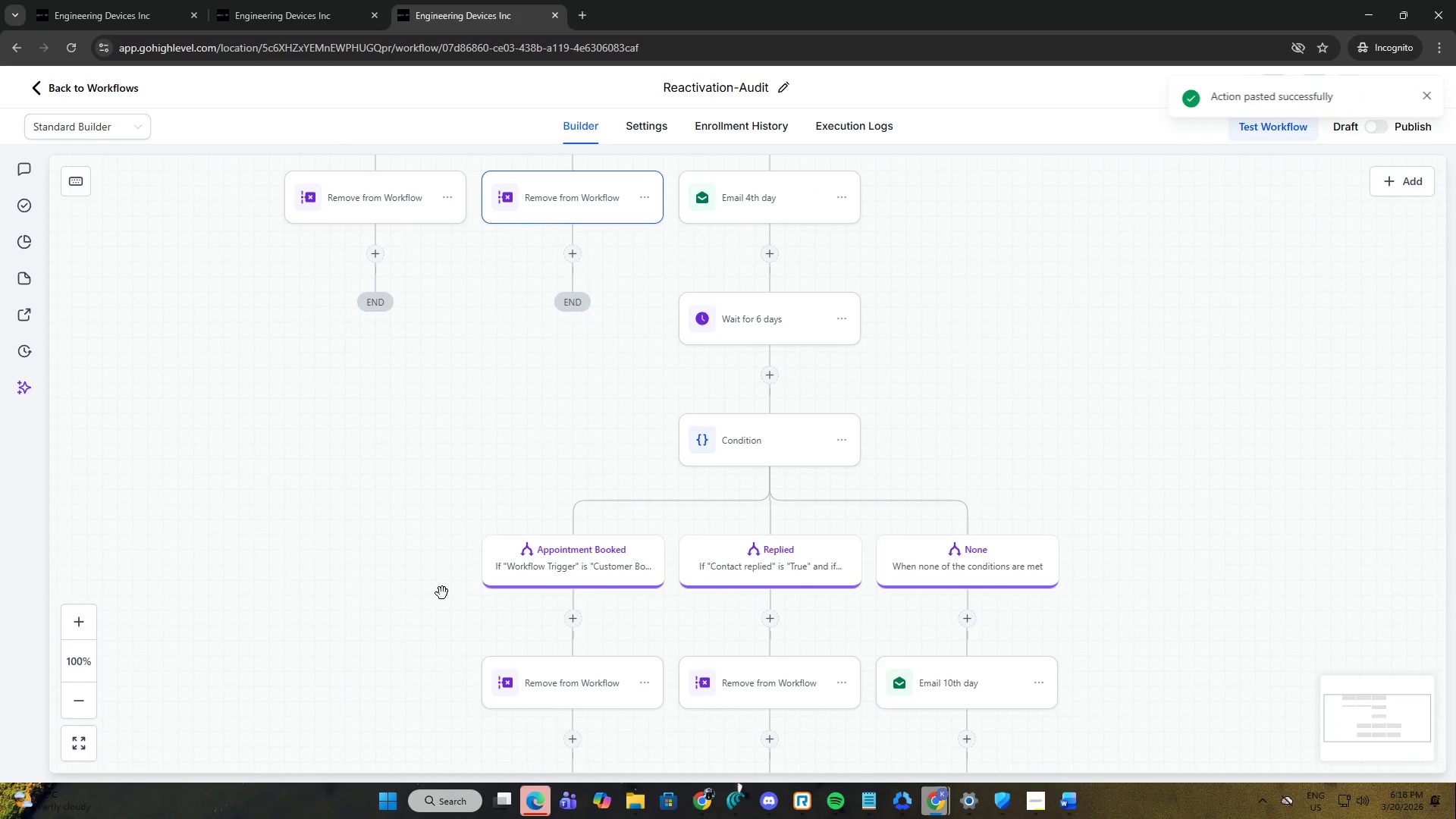 
left_click([326, 547])
 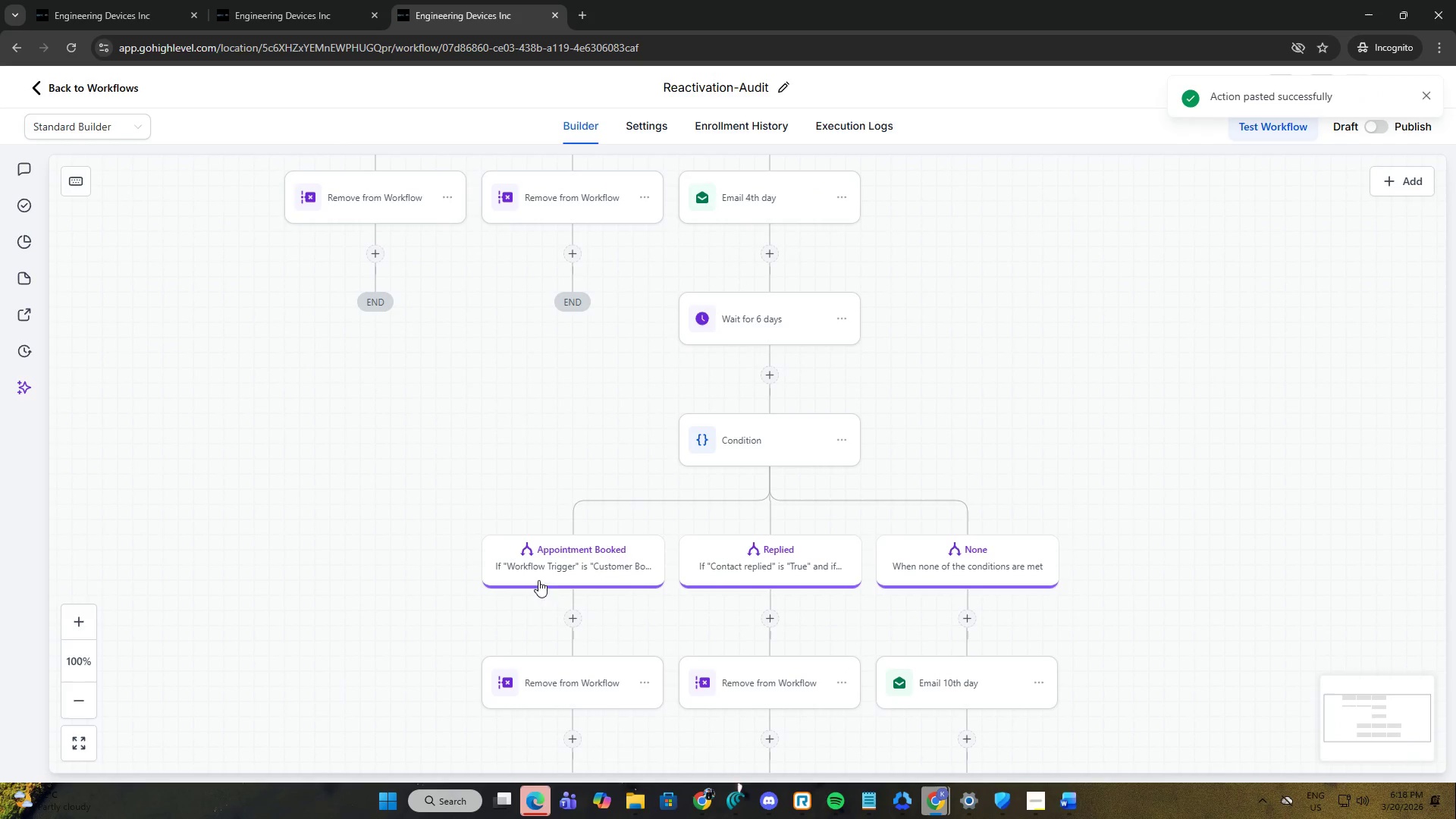 
left_click([592, 571])
 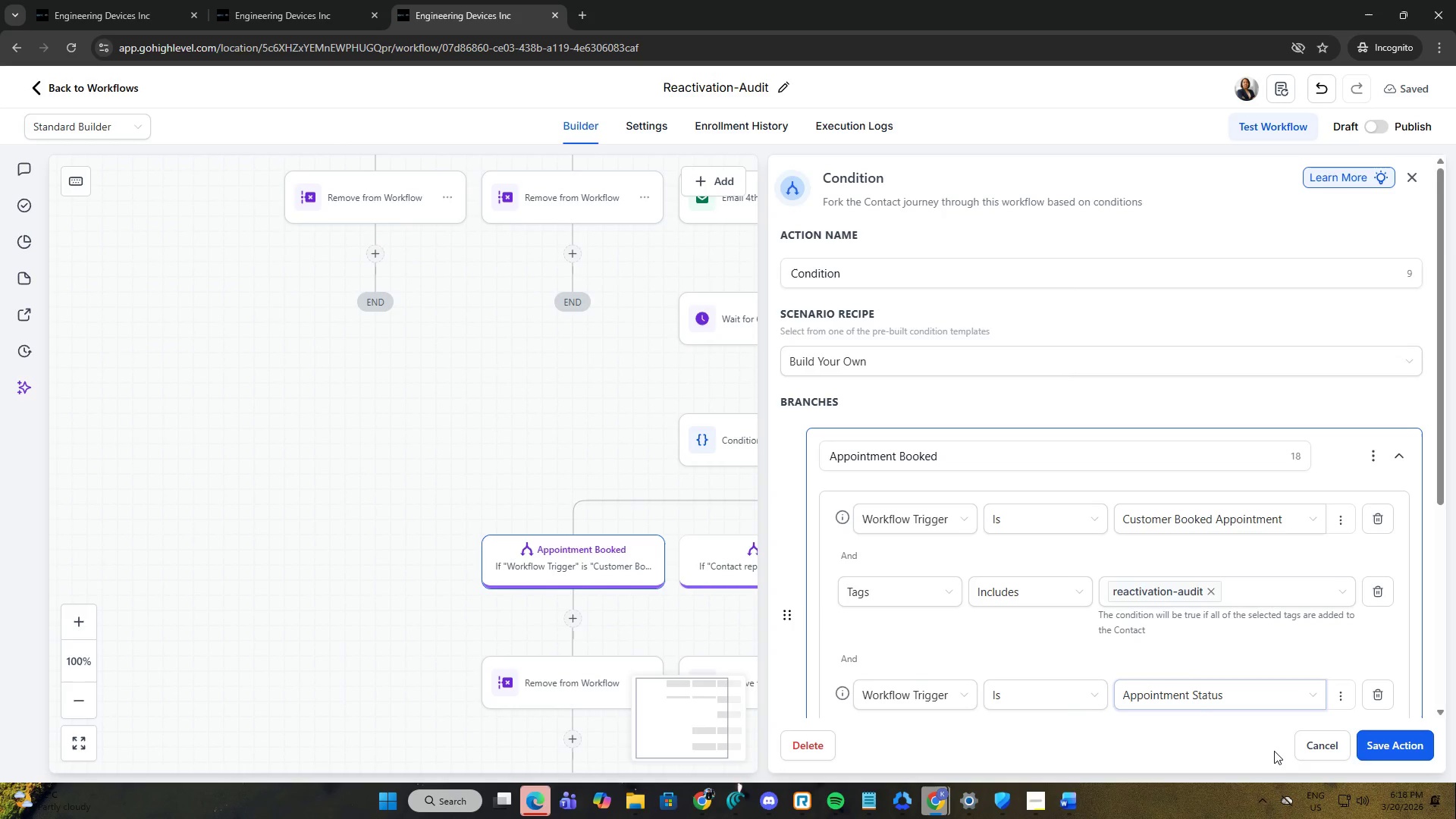 
left_click([1313, 738])
 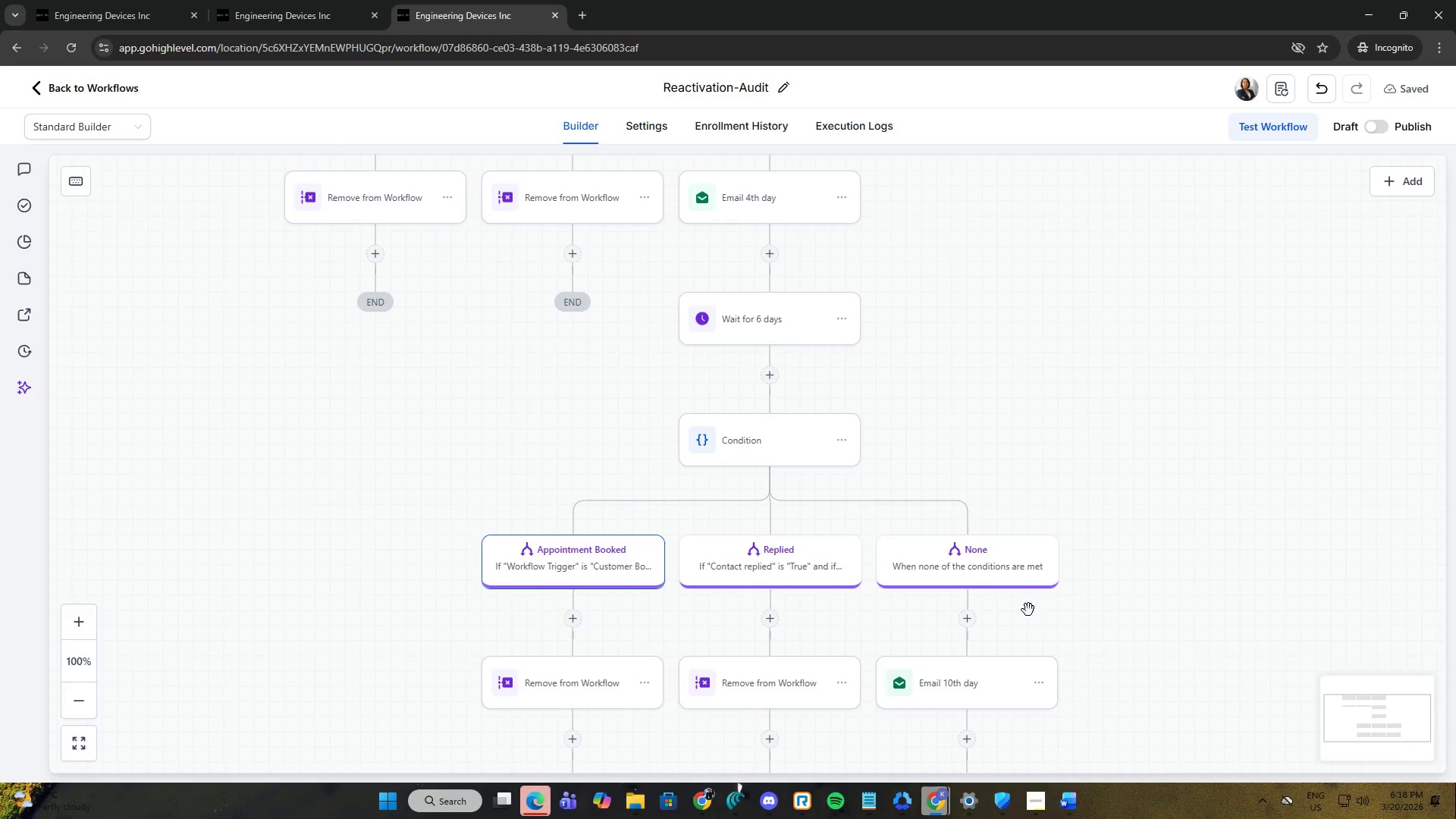 
scroll: coordinate [1043, 592], scroll_direction: down, amount: 4.0
 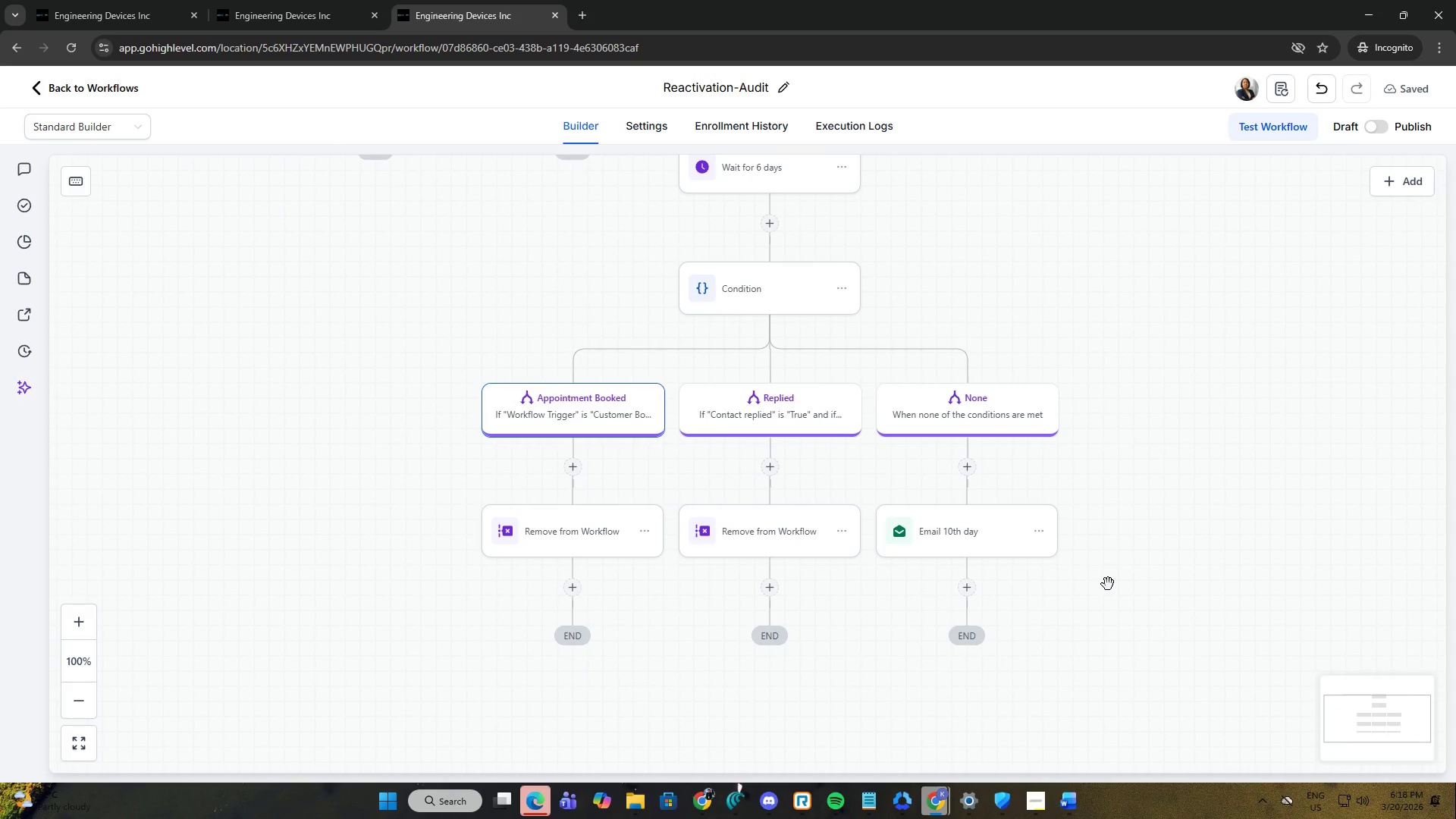 
scroll: coordinate [1092, 578], scroll_direction: up, amount: 3.0
 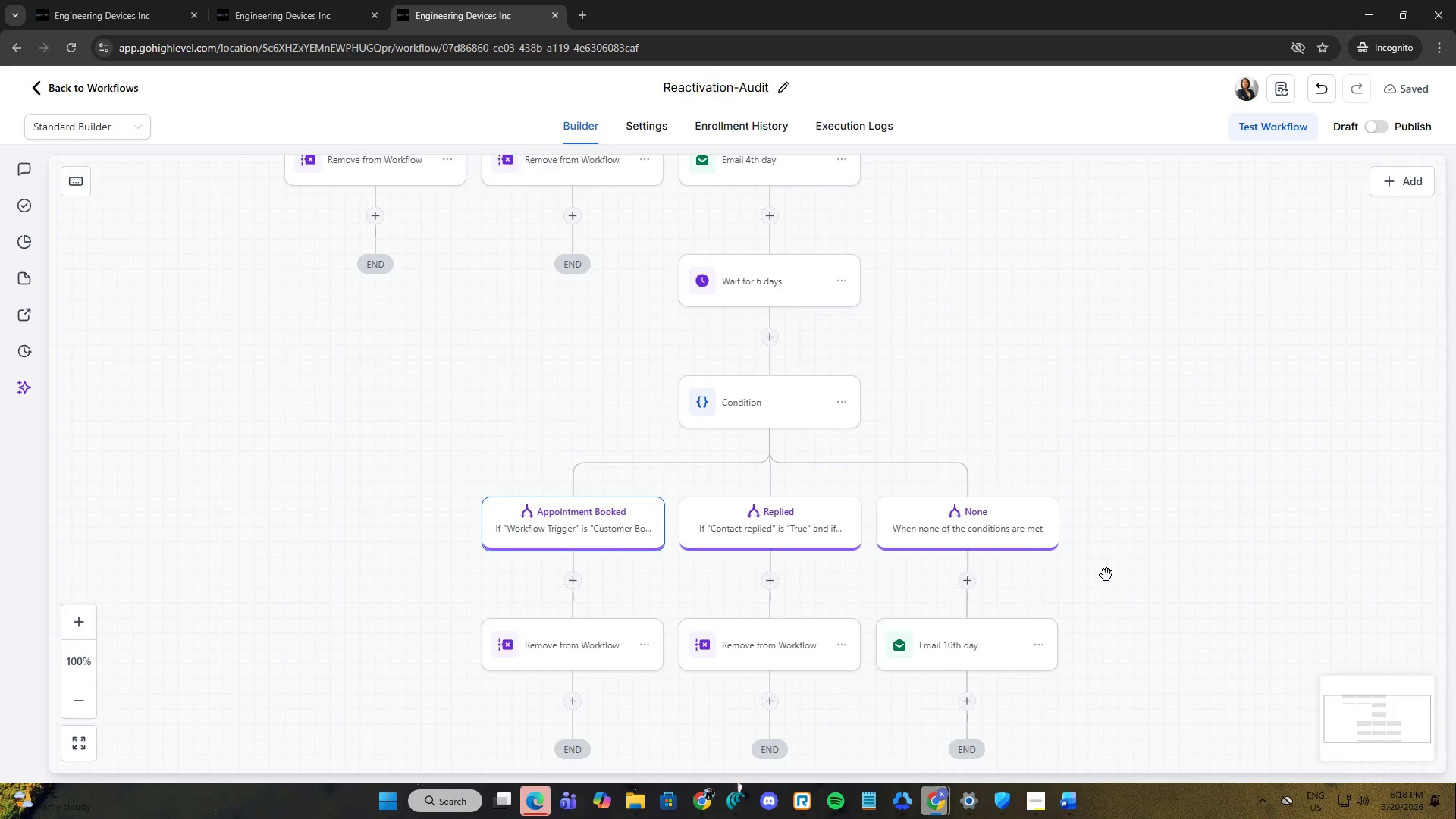 
scroll: coordinate [1106, 575], scroll_direction: down, amount: 2.0
 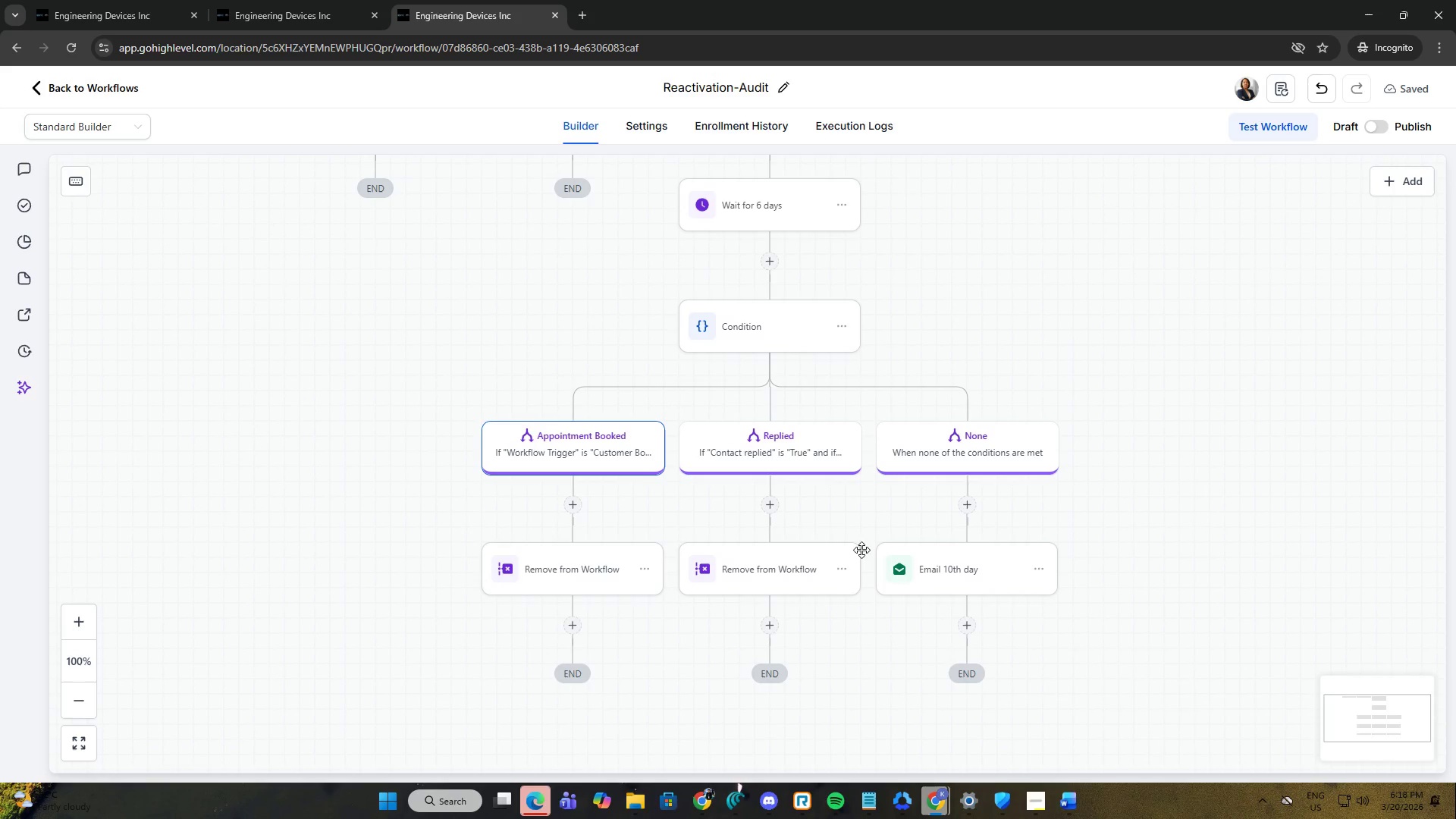 
left_click([1069, 796])
 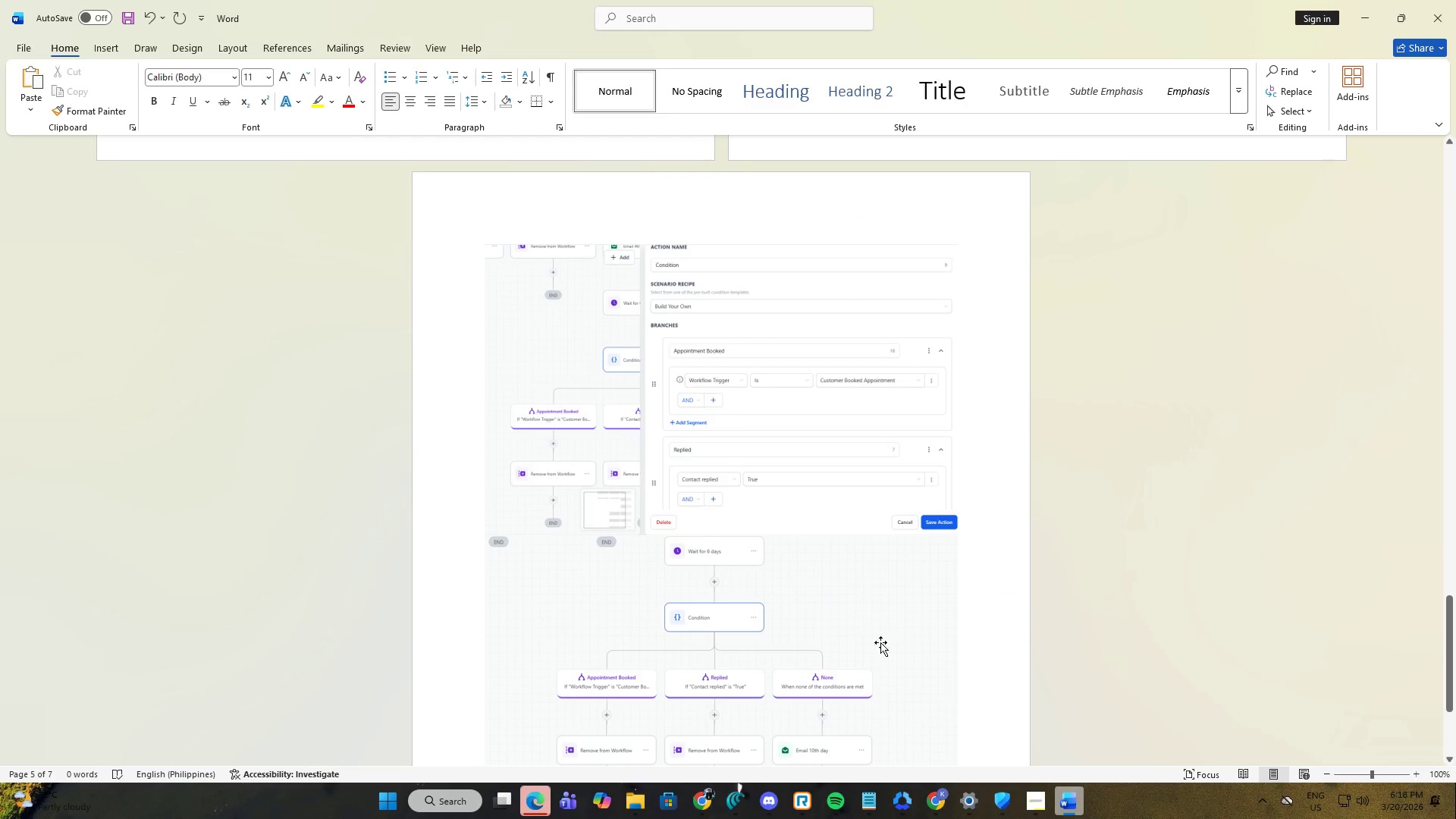 
scroll: coordinate [864, 581], scroll_direction: up, amount: 21.0
 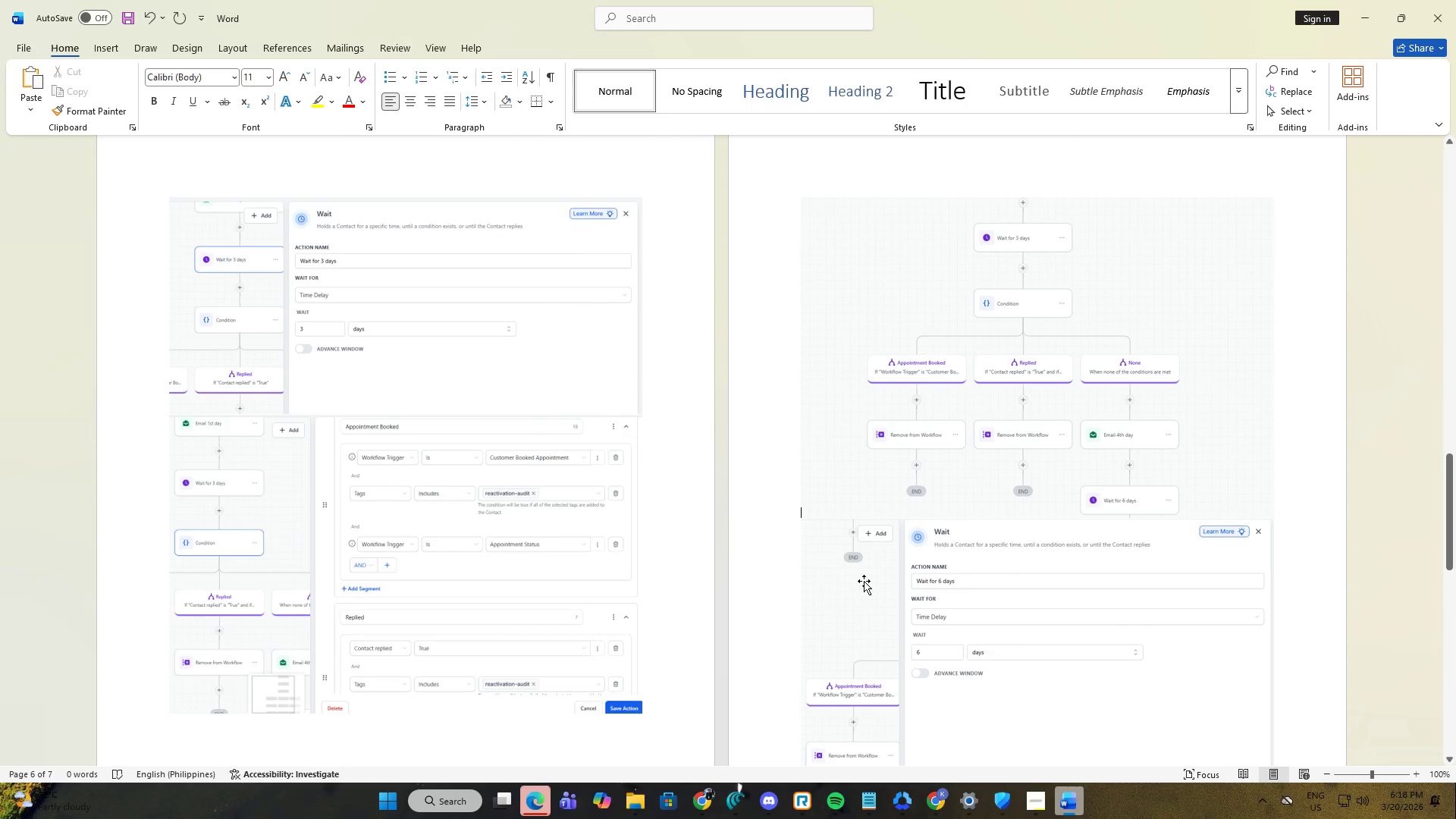 
scroll: coordinate [864, 581], scroll_direction: down, amount: 5.0
 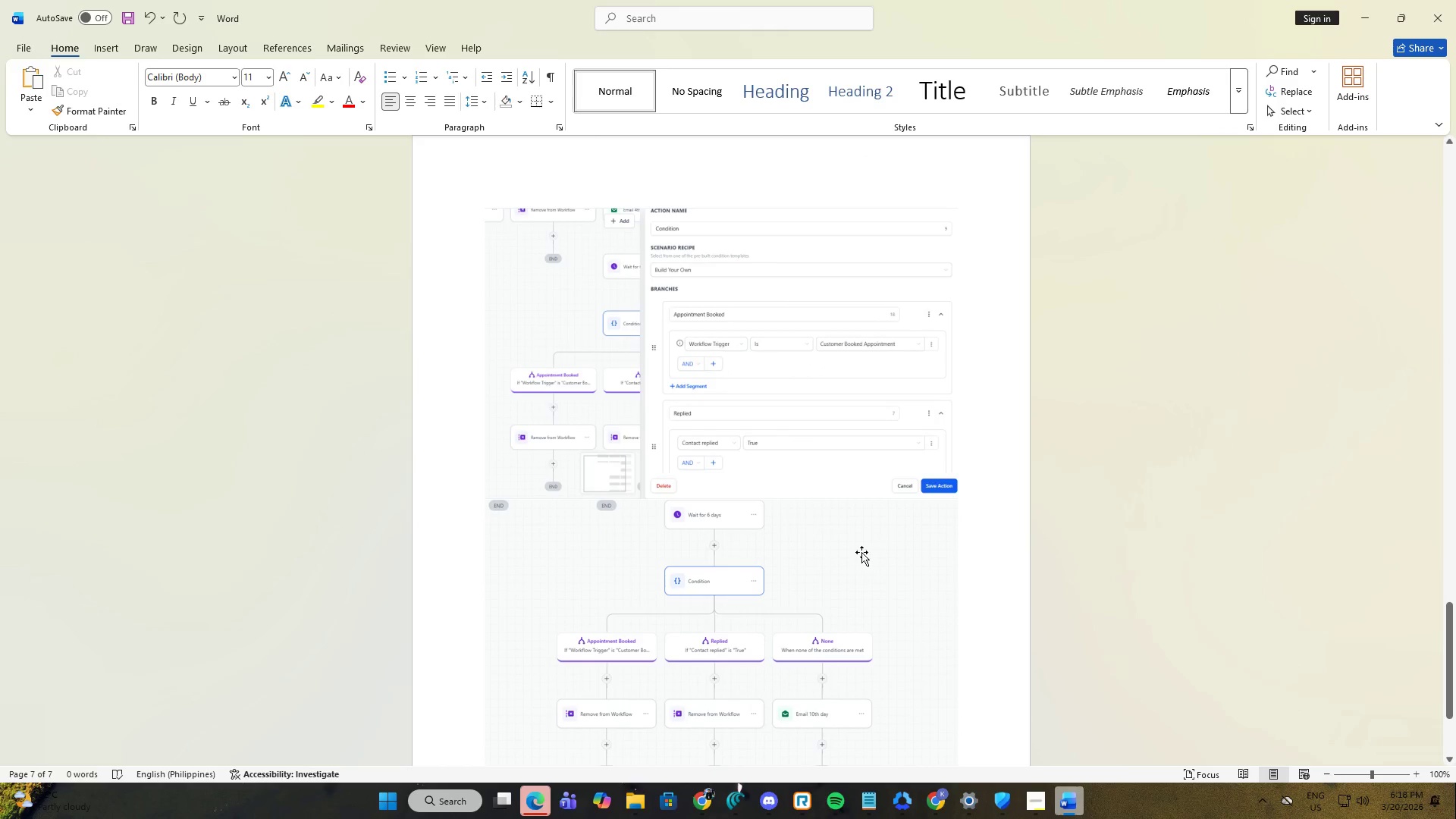 
left_click([806, 428])
 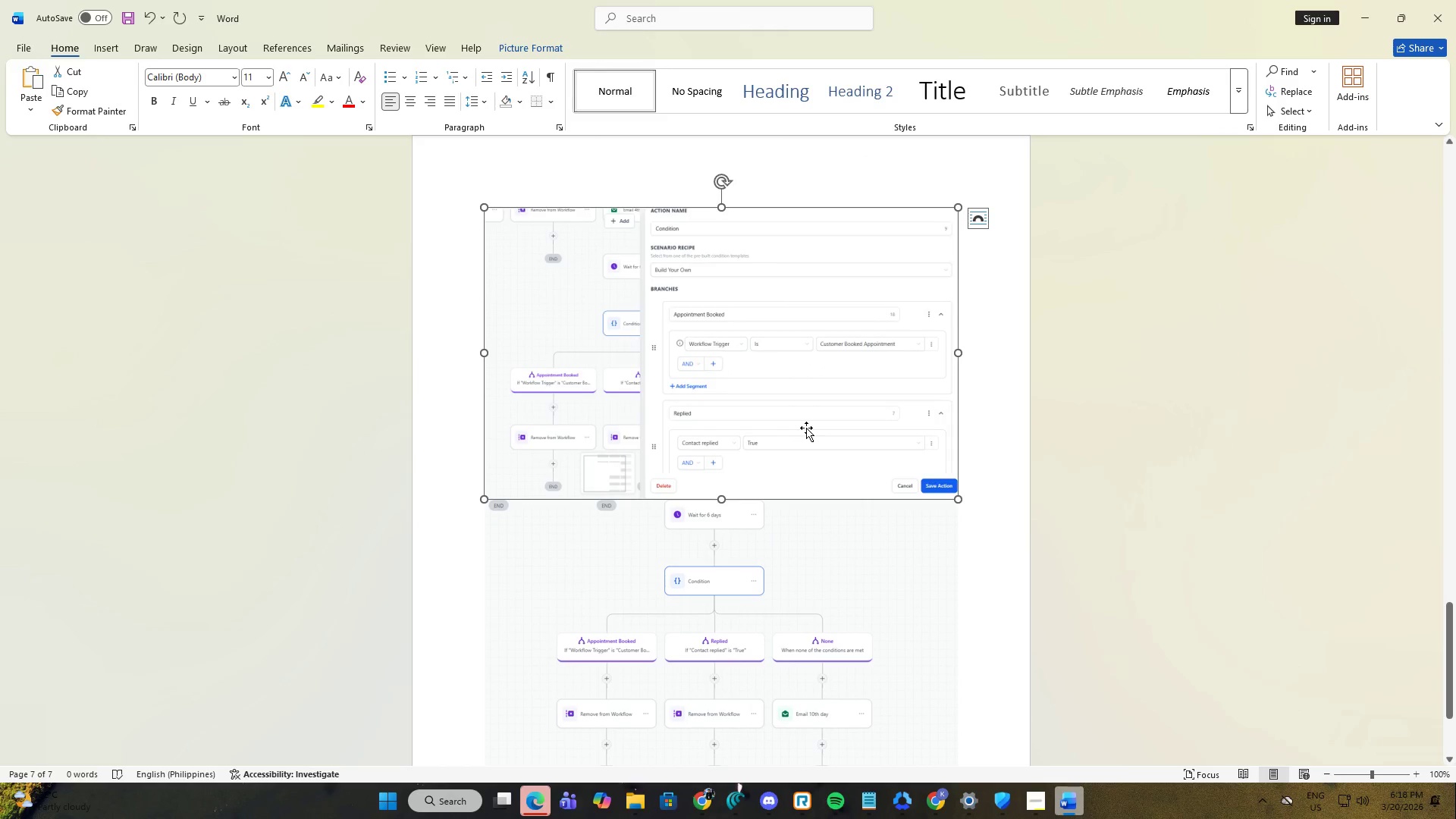 
key(Delete)
 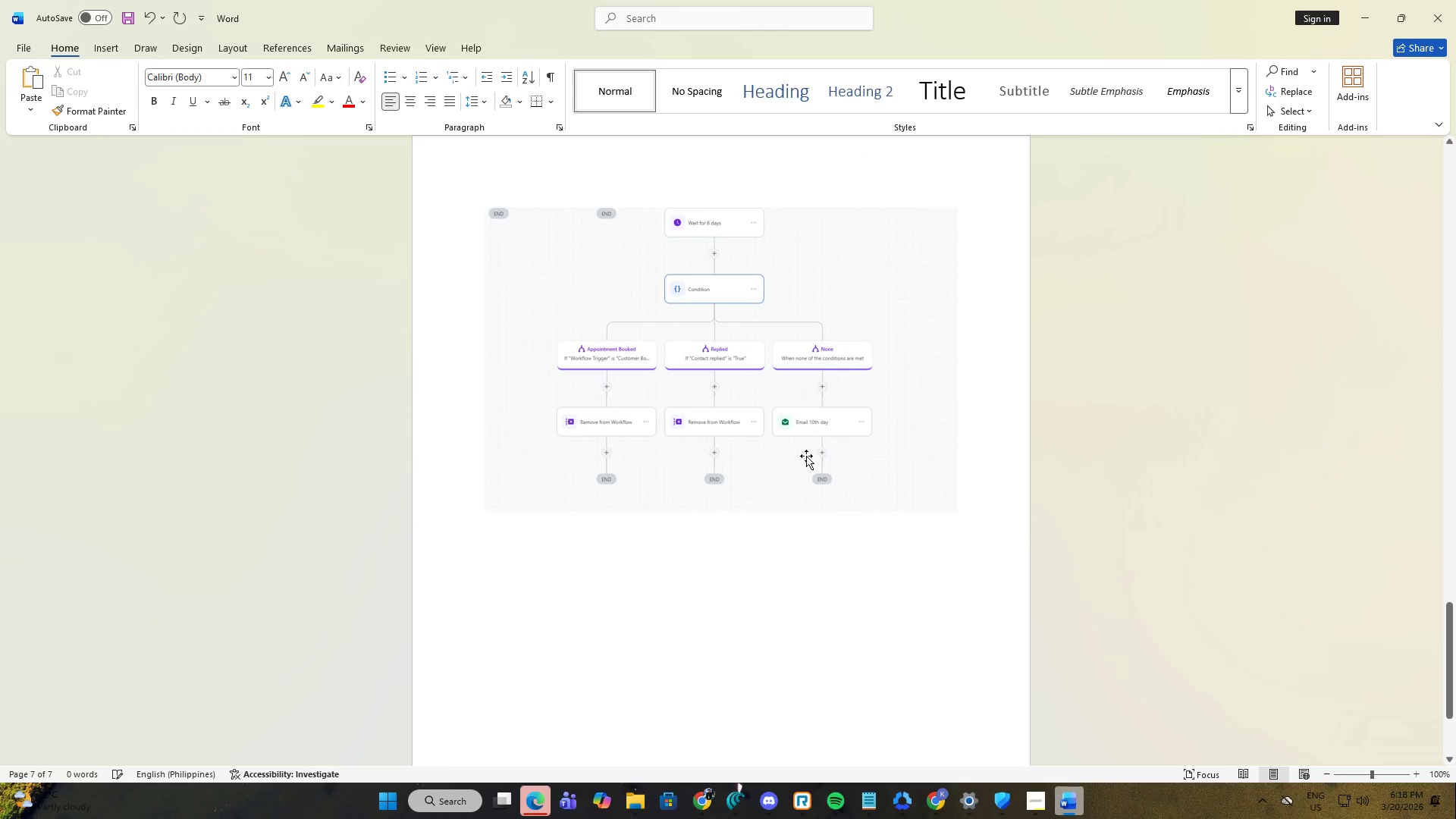 
key(Alt+AltLeft)
 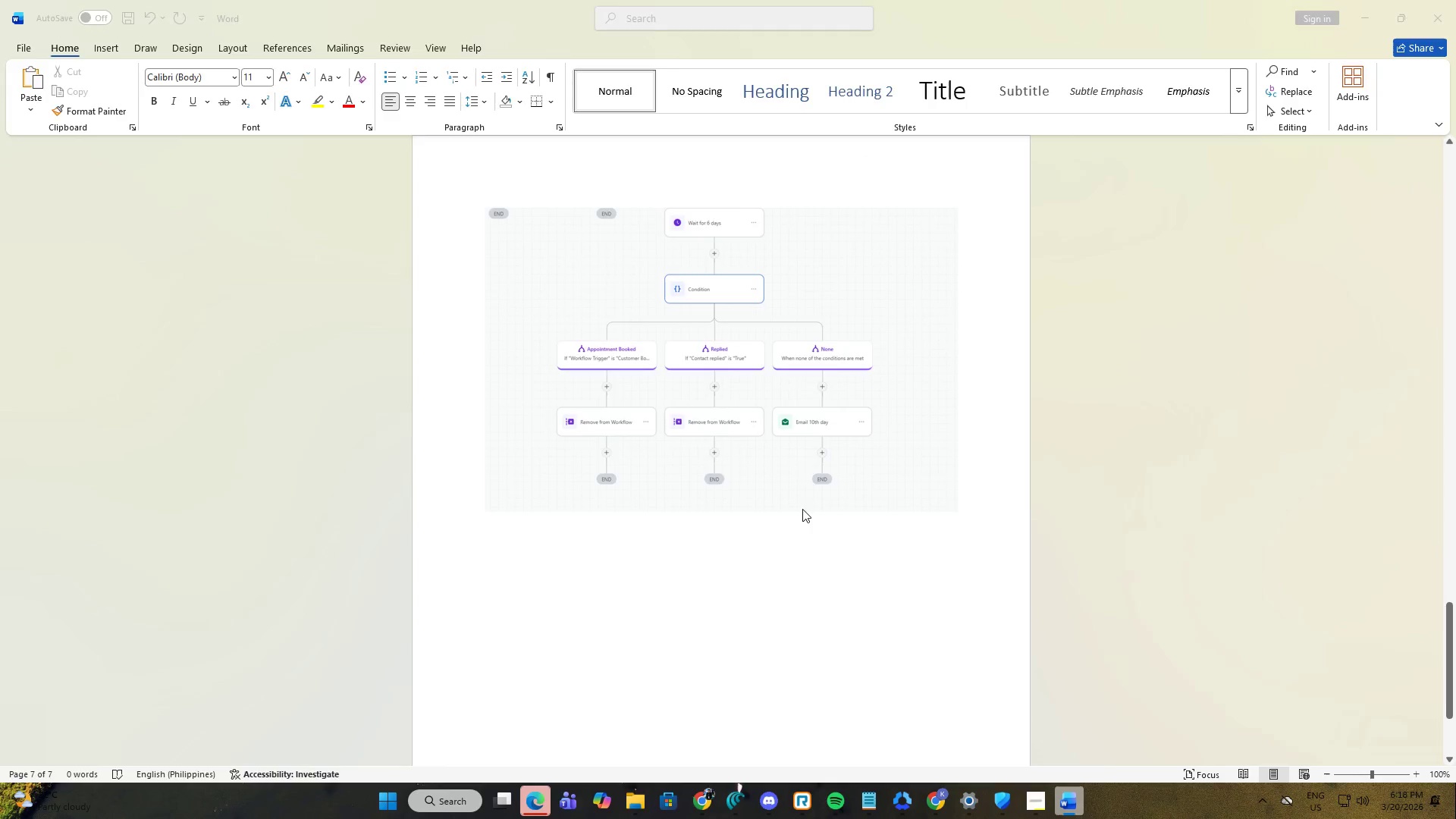 
key(Alt+Tab)
 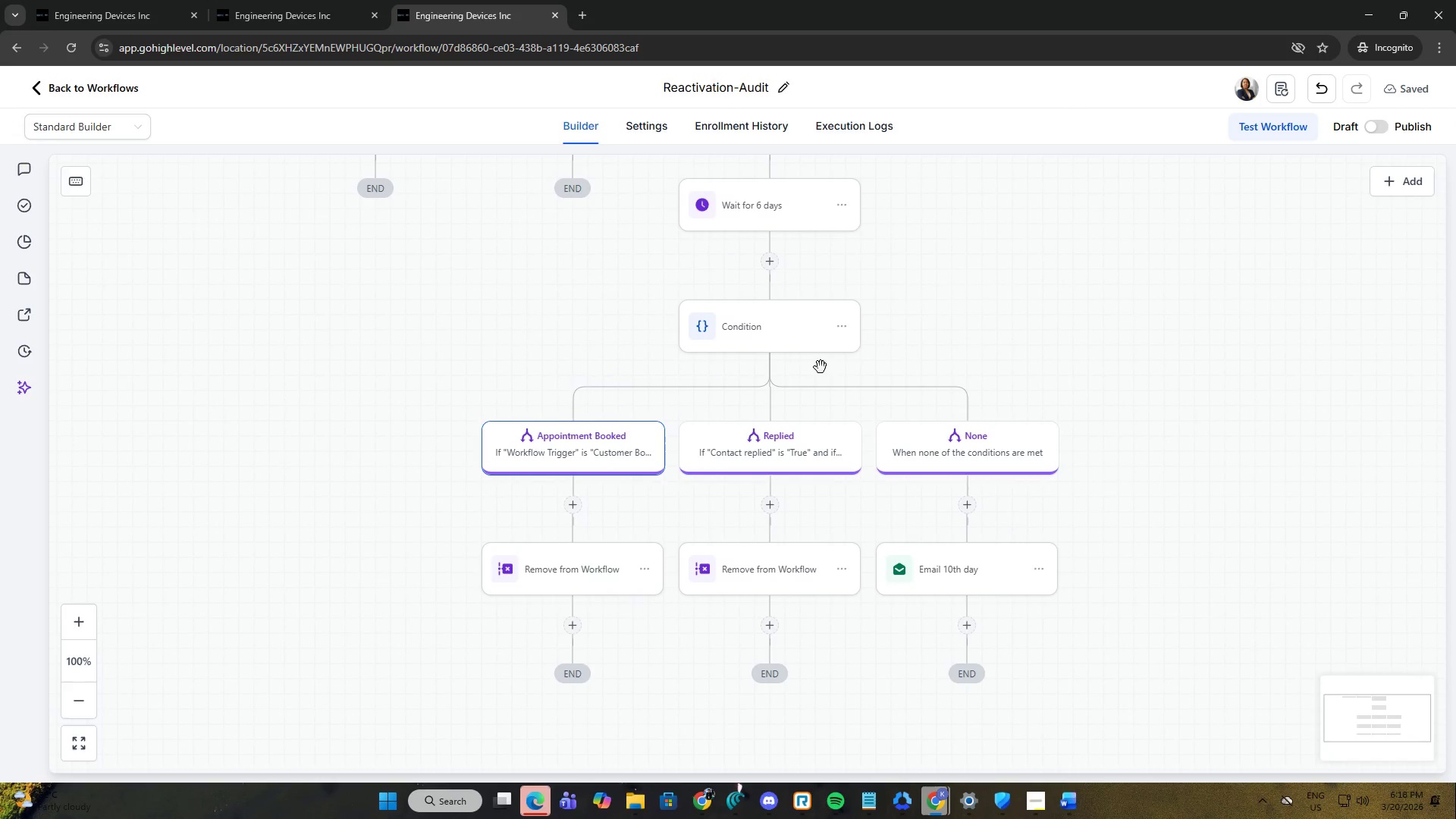 
left_click([770, 335])
 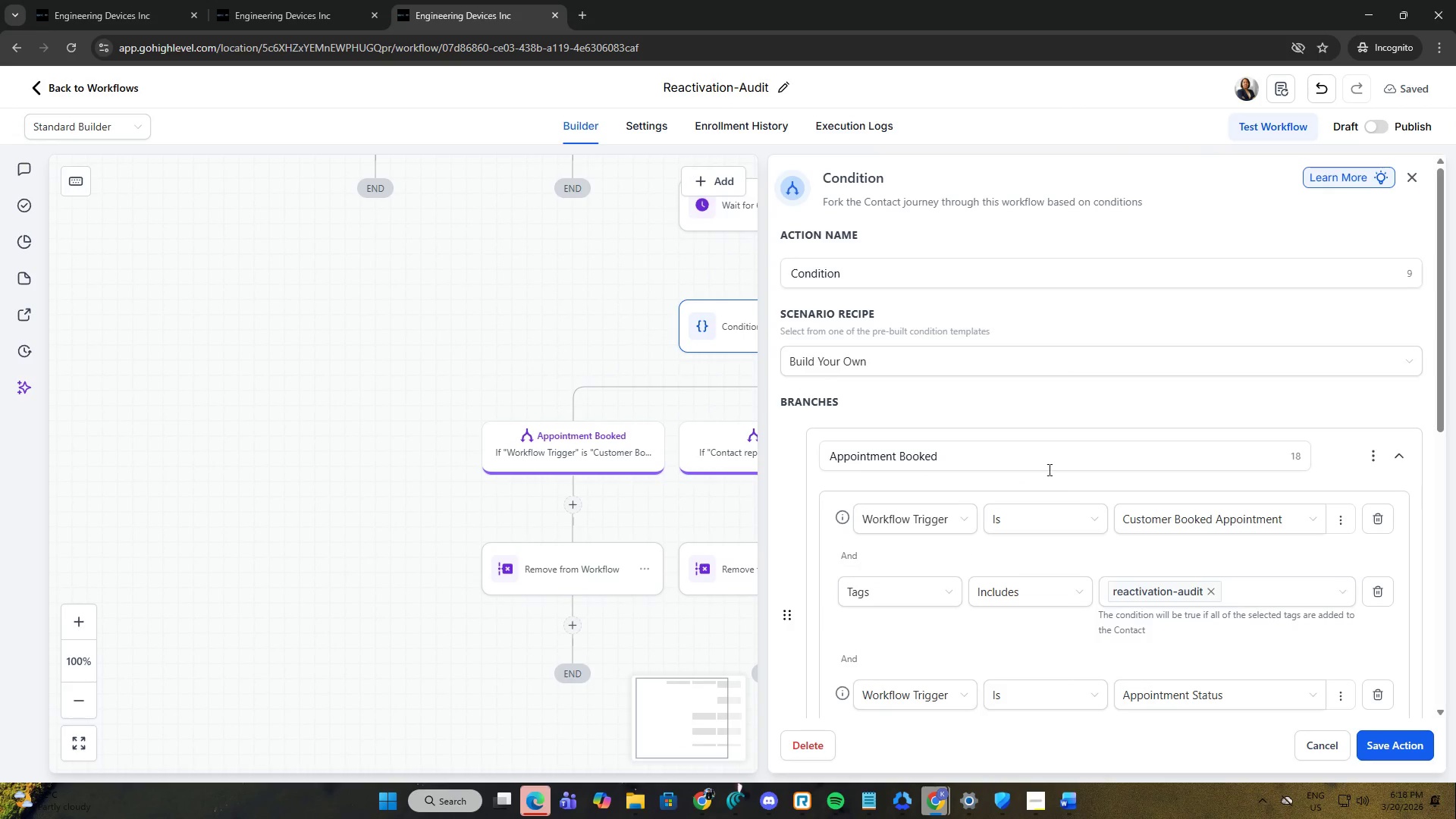 
scroll: coordinate [1187, 543], scroll_direction: down, amount: 3.0
 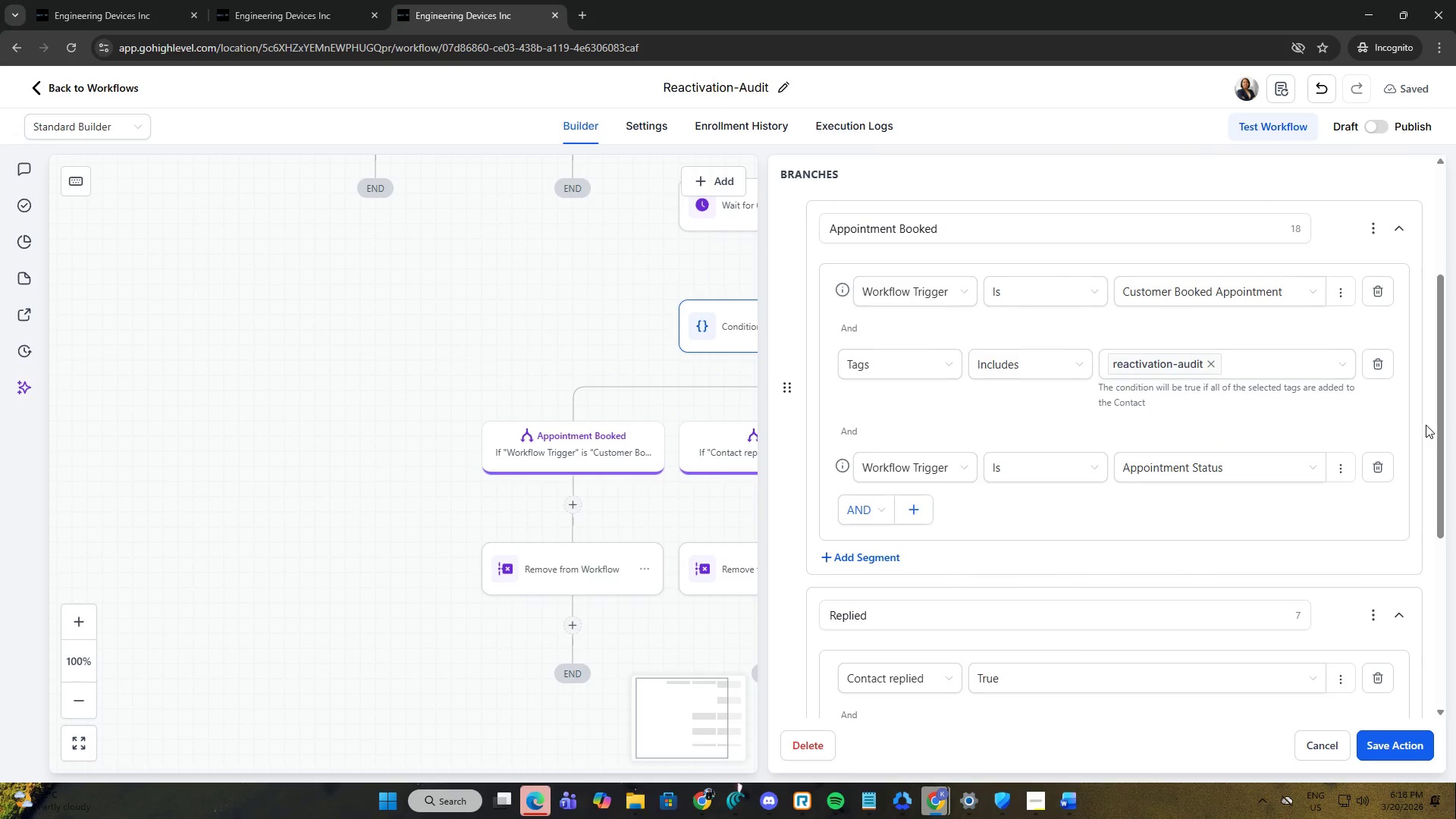 
left_click_drag(start_coordinate=[1441, 415], to_coordinate=[1442, 438])
 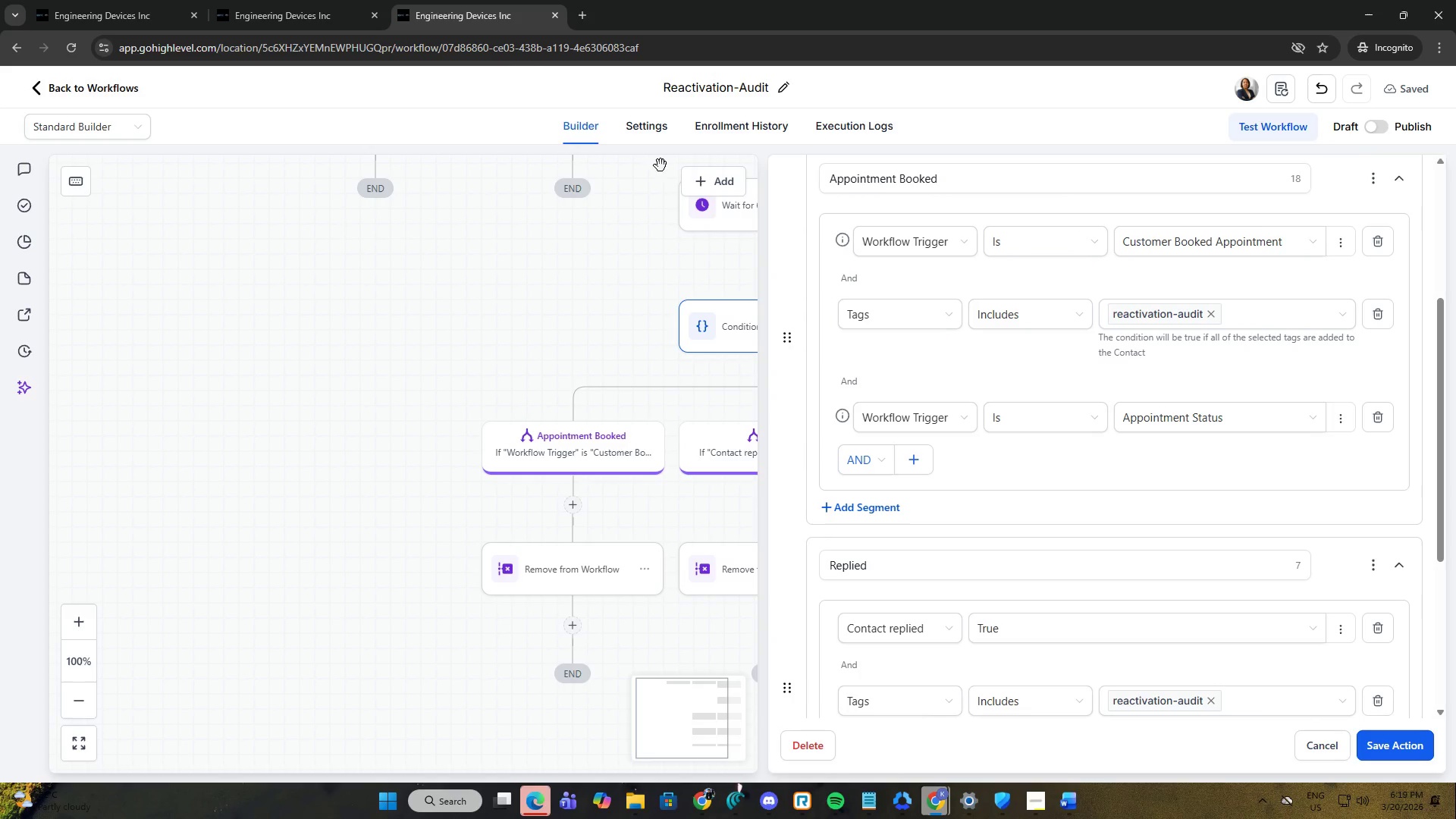 
key(PrintScreen)
 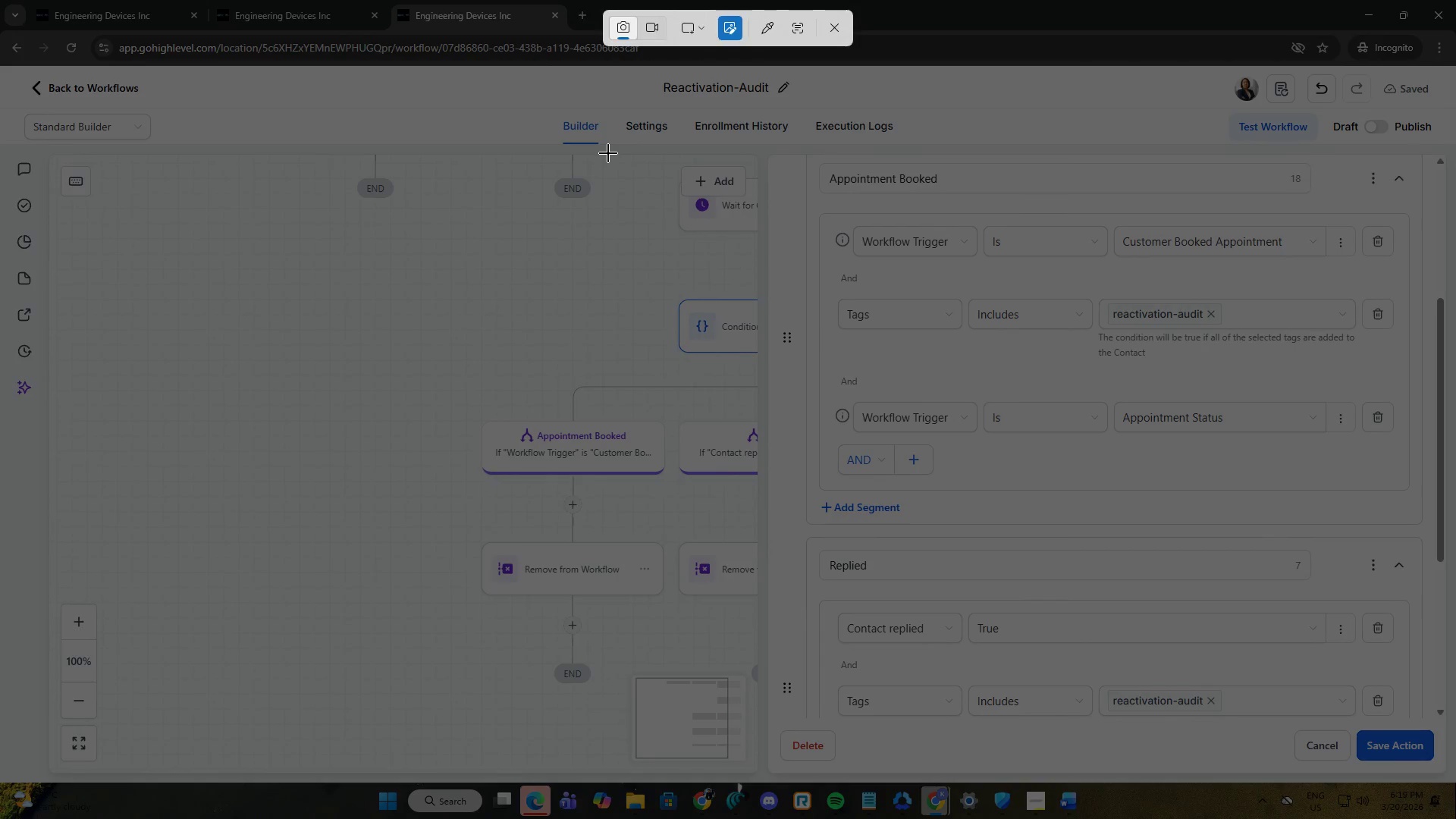 
left_click_drag(start_coordinate=[603, 154], to_coordinate=[1447, 768])
 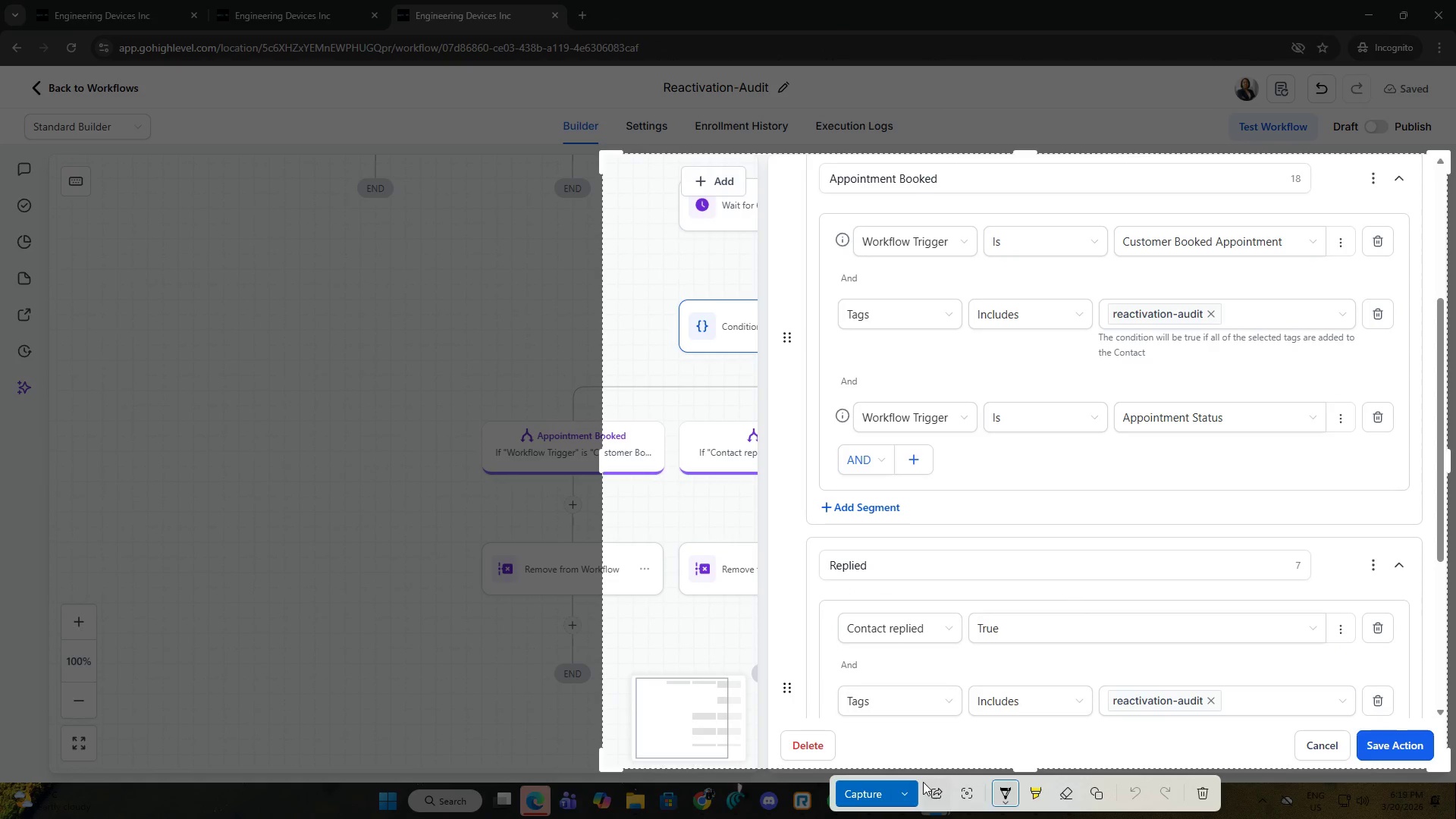 
left_click([902, 792])